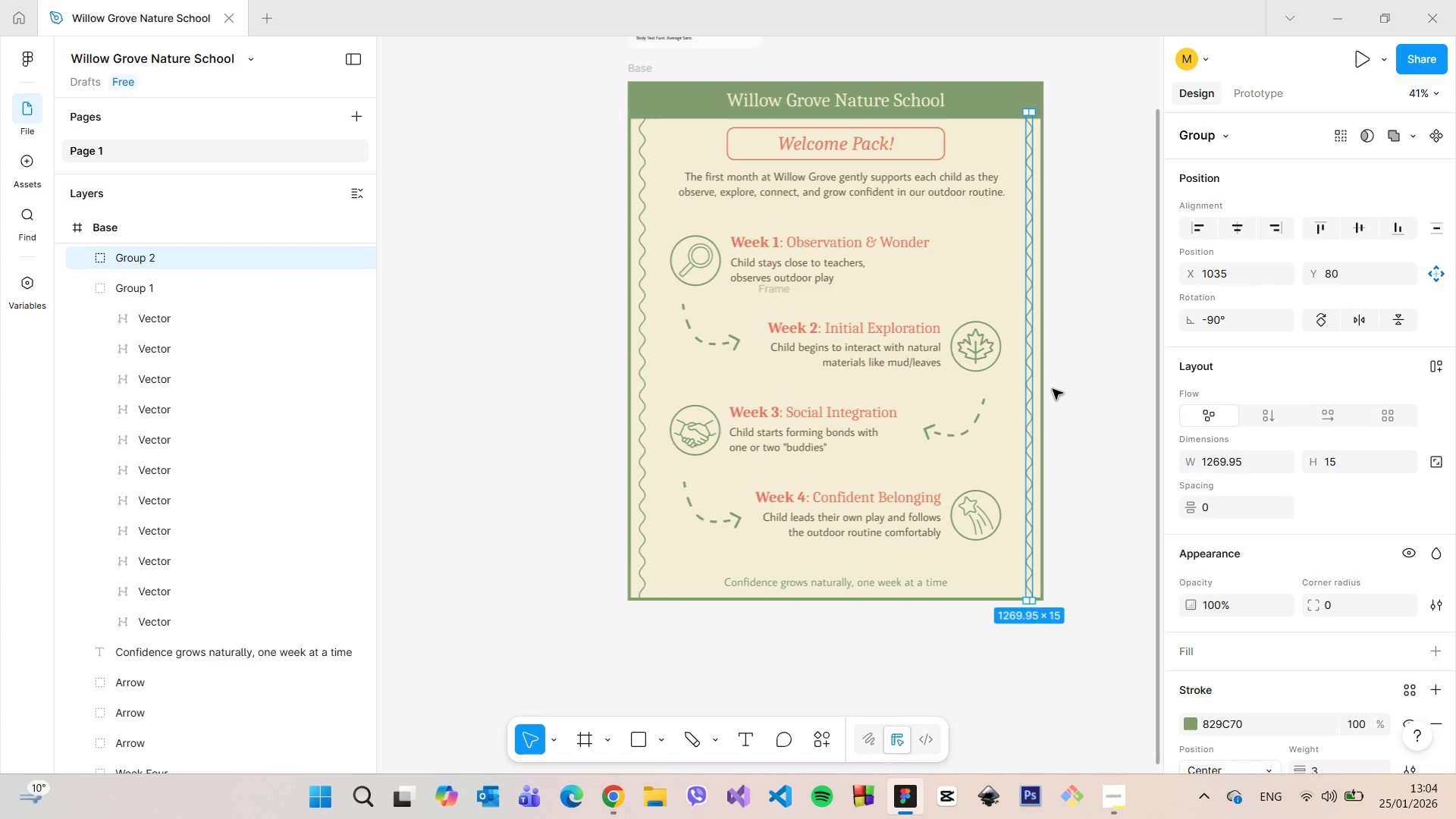 
left_click([1053, 389])
 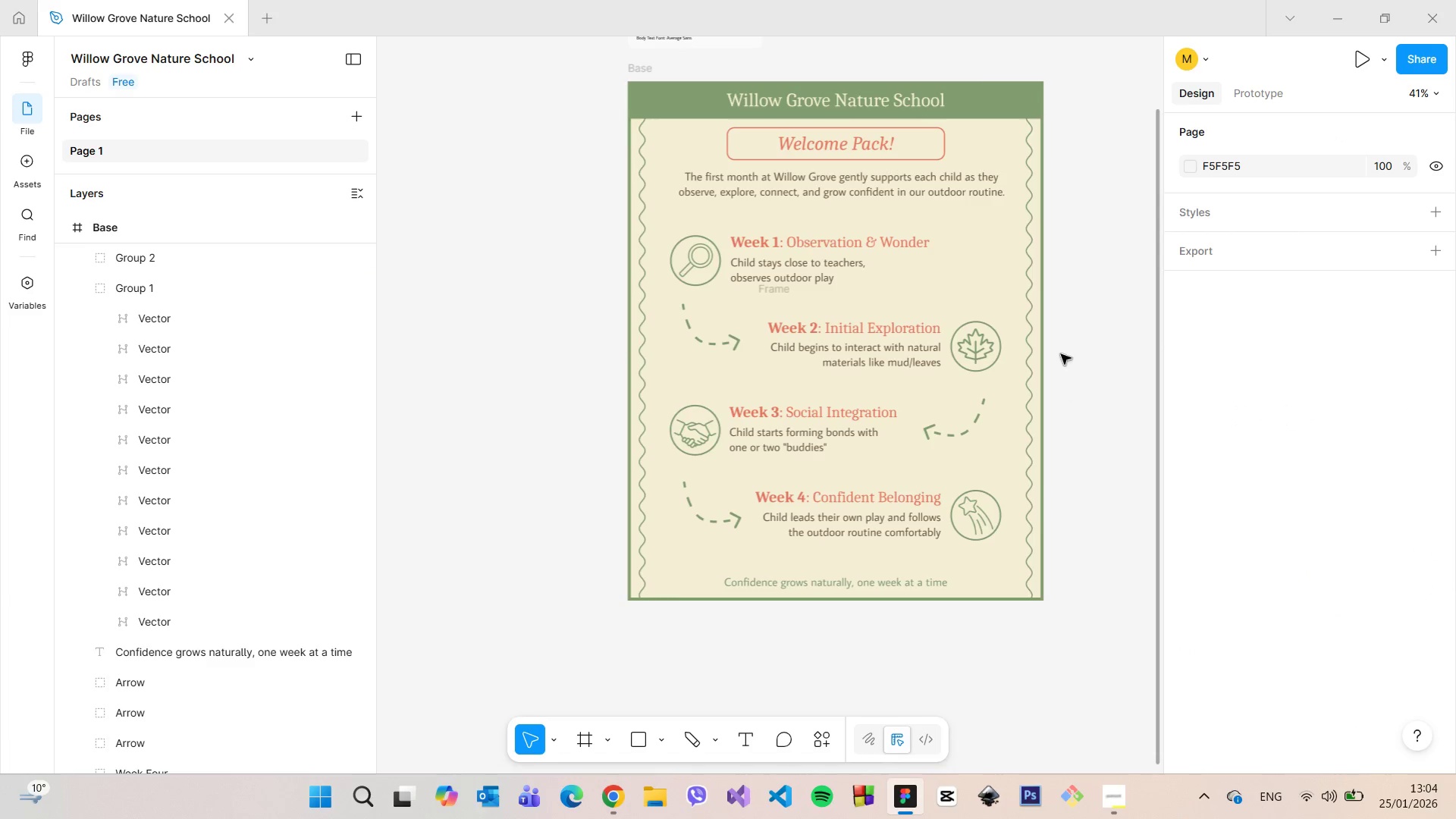 
scroll: coordinate [1061, 353], scroll_direction: up, amount: 3.0
 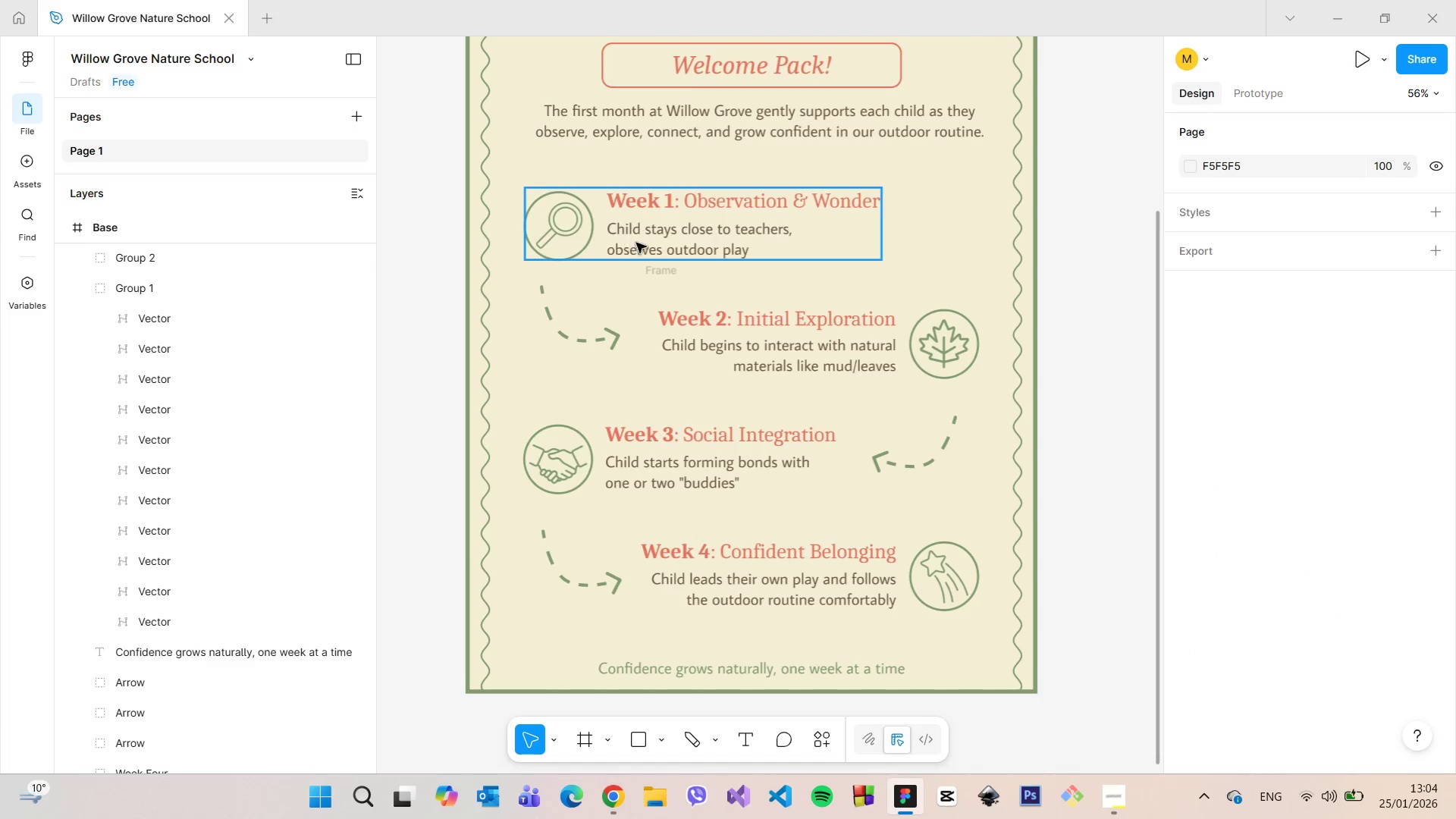 
scroll: coordinate [641, 244], scroll_direction: down, amount: 3.0
 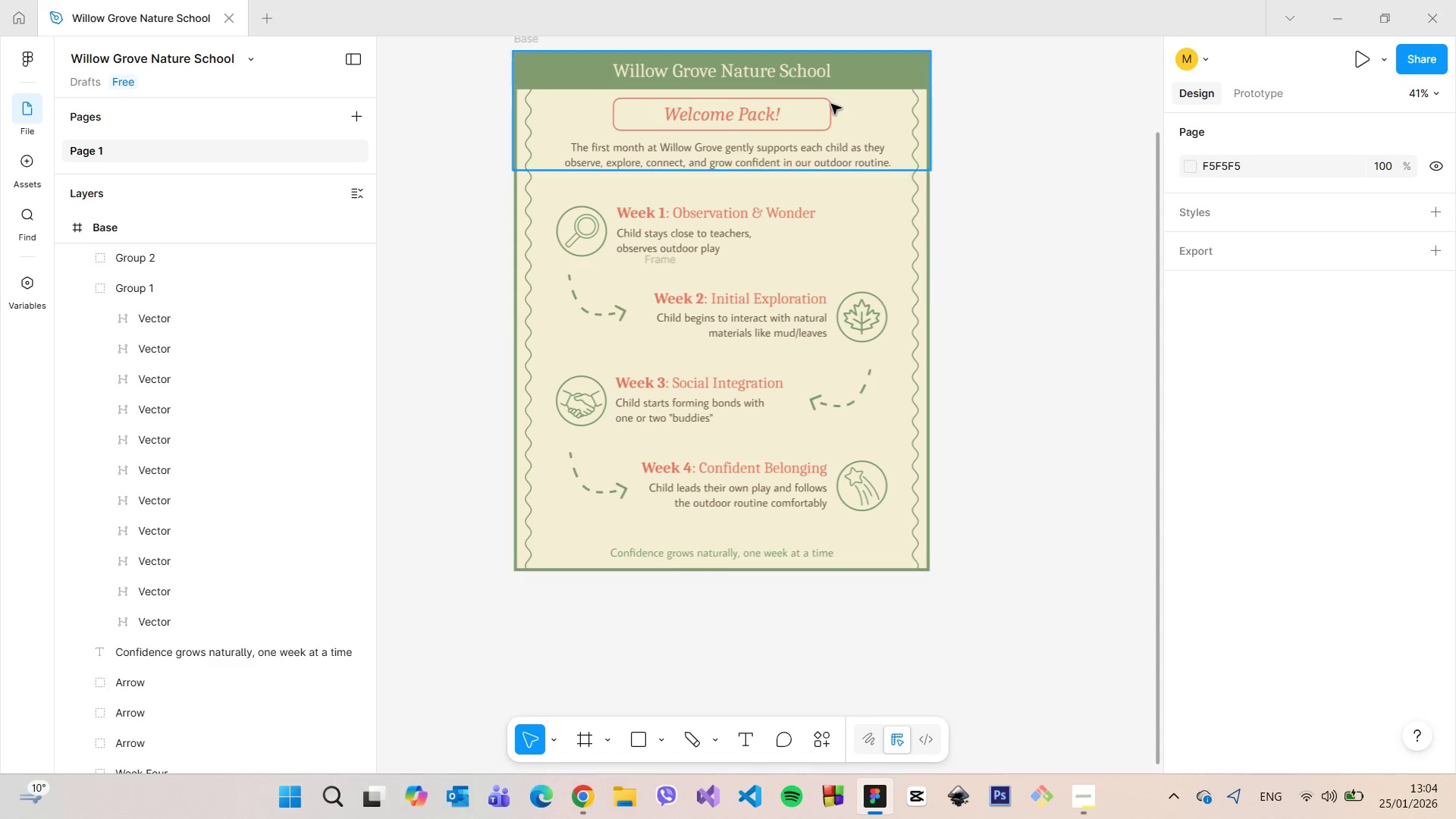 
scroll: coordinate [831, 115], scroll_direction: up, amount: 4.0
 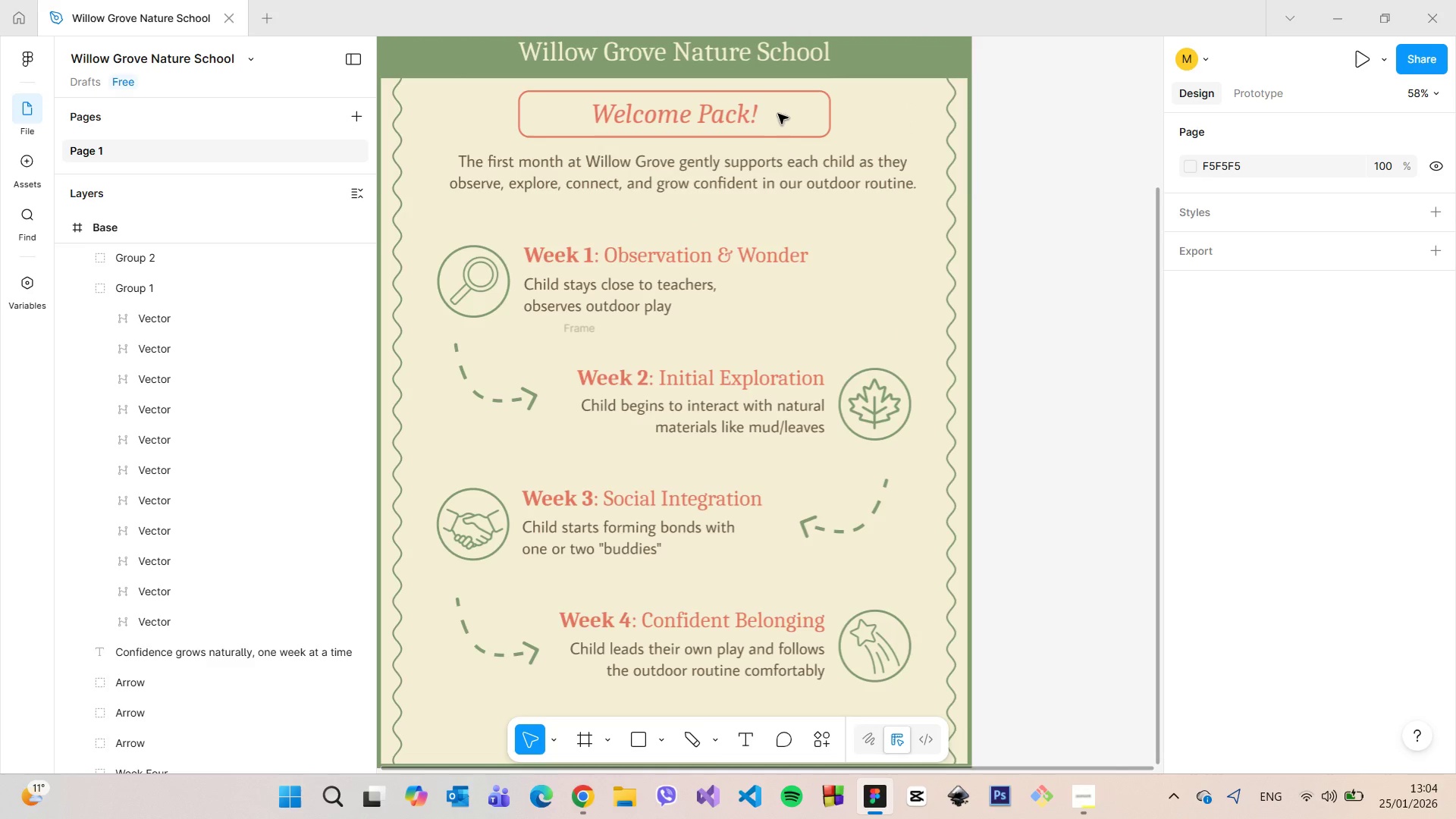 
scroll: coordinate [753, 99], scroll_direction: down, amount: 4.0
 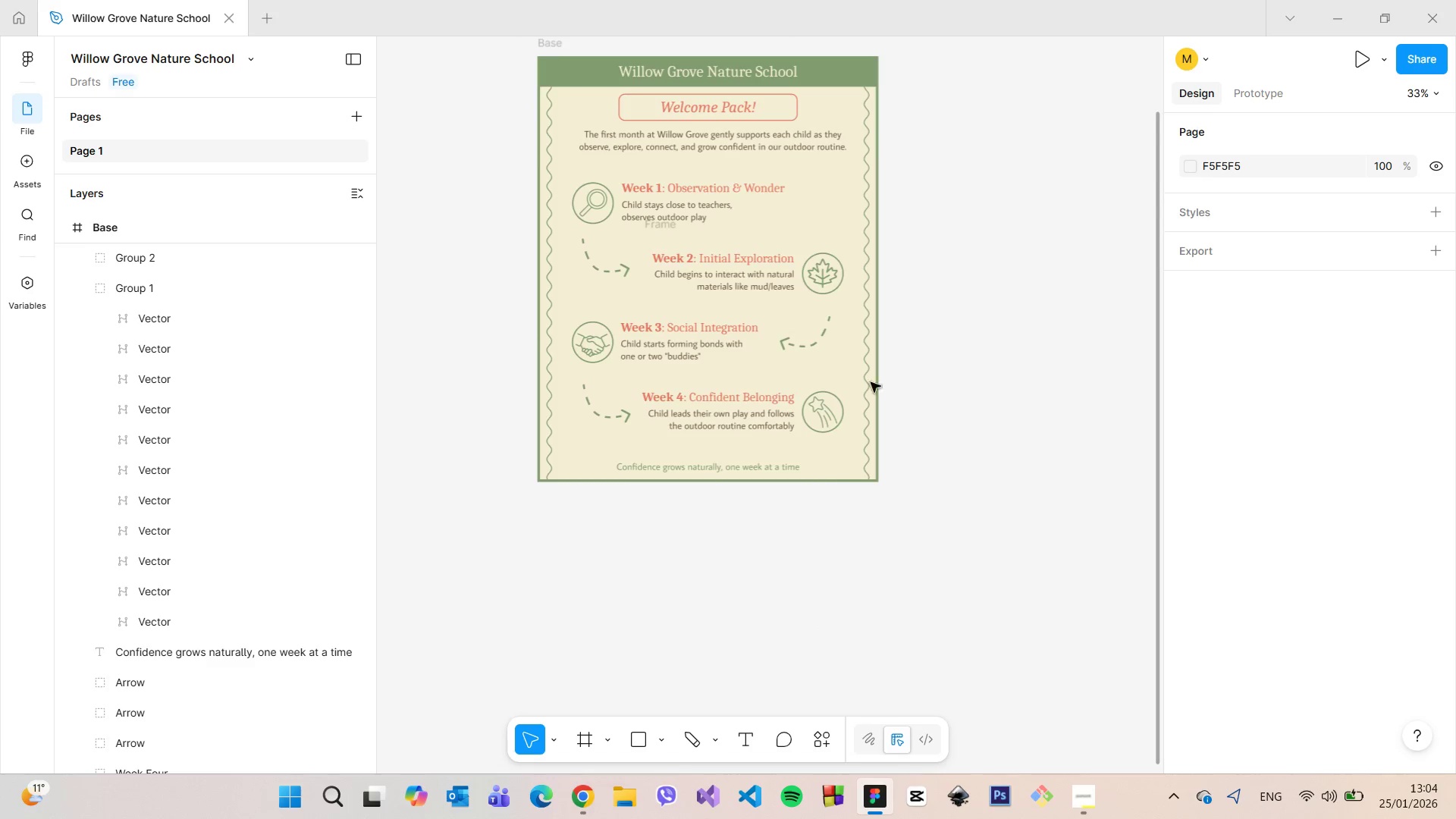 
wait(9.04)
 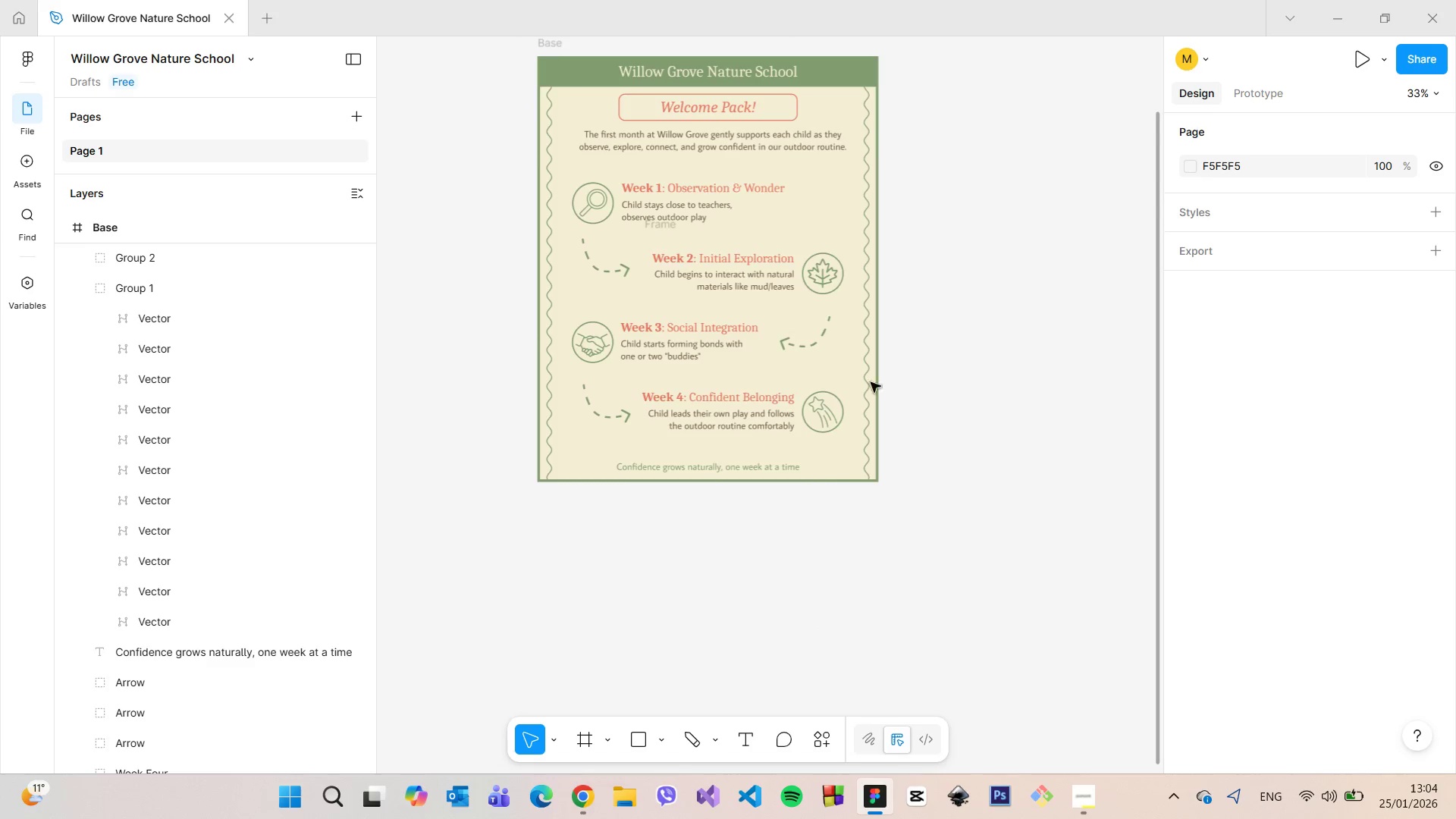 
left_click([668, 249])
 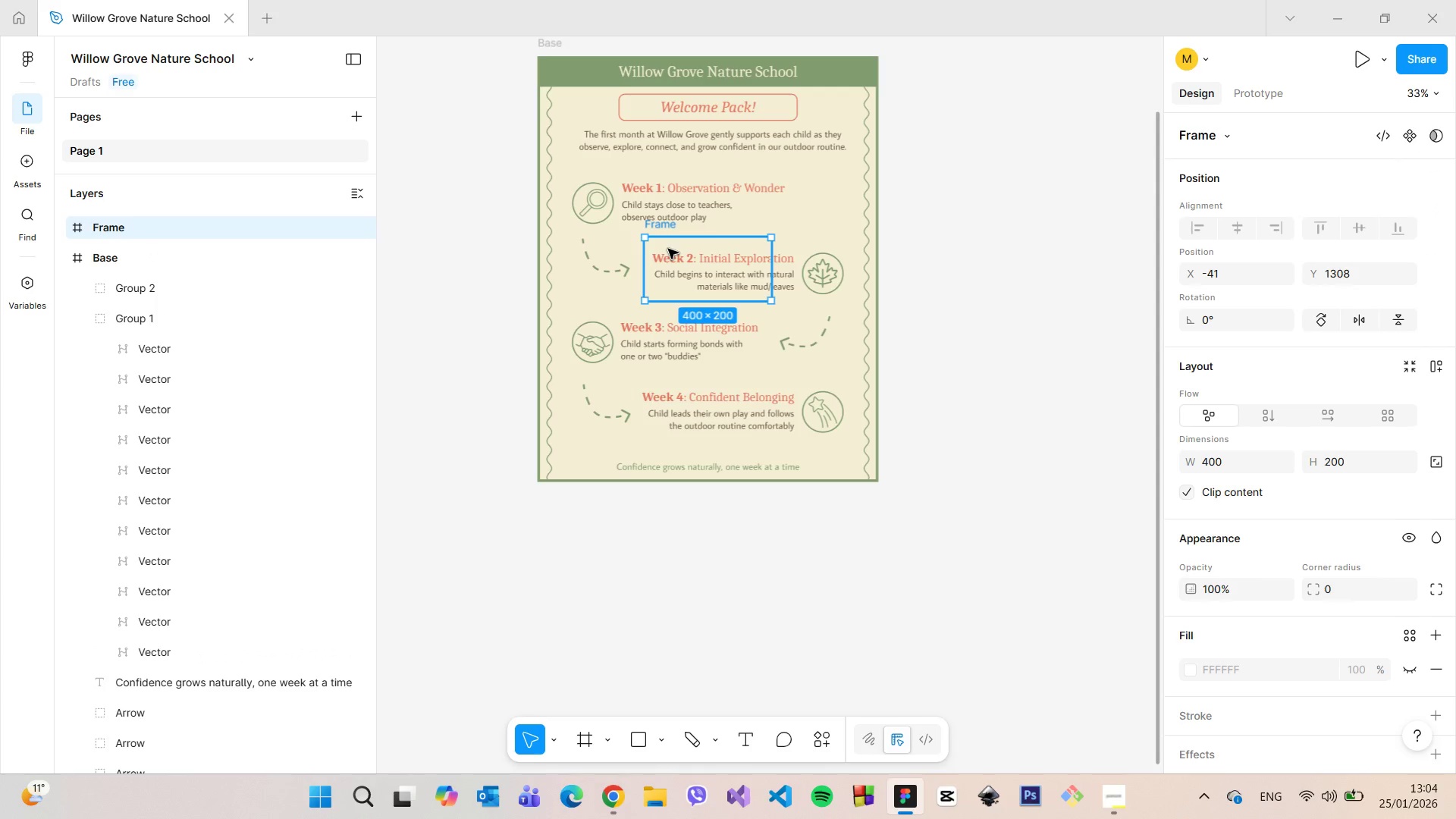 
left_click_drag(start_coordinate=[668, 249], to_coordinate=[631, 270])
 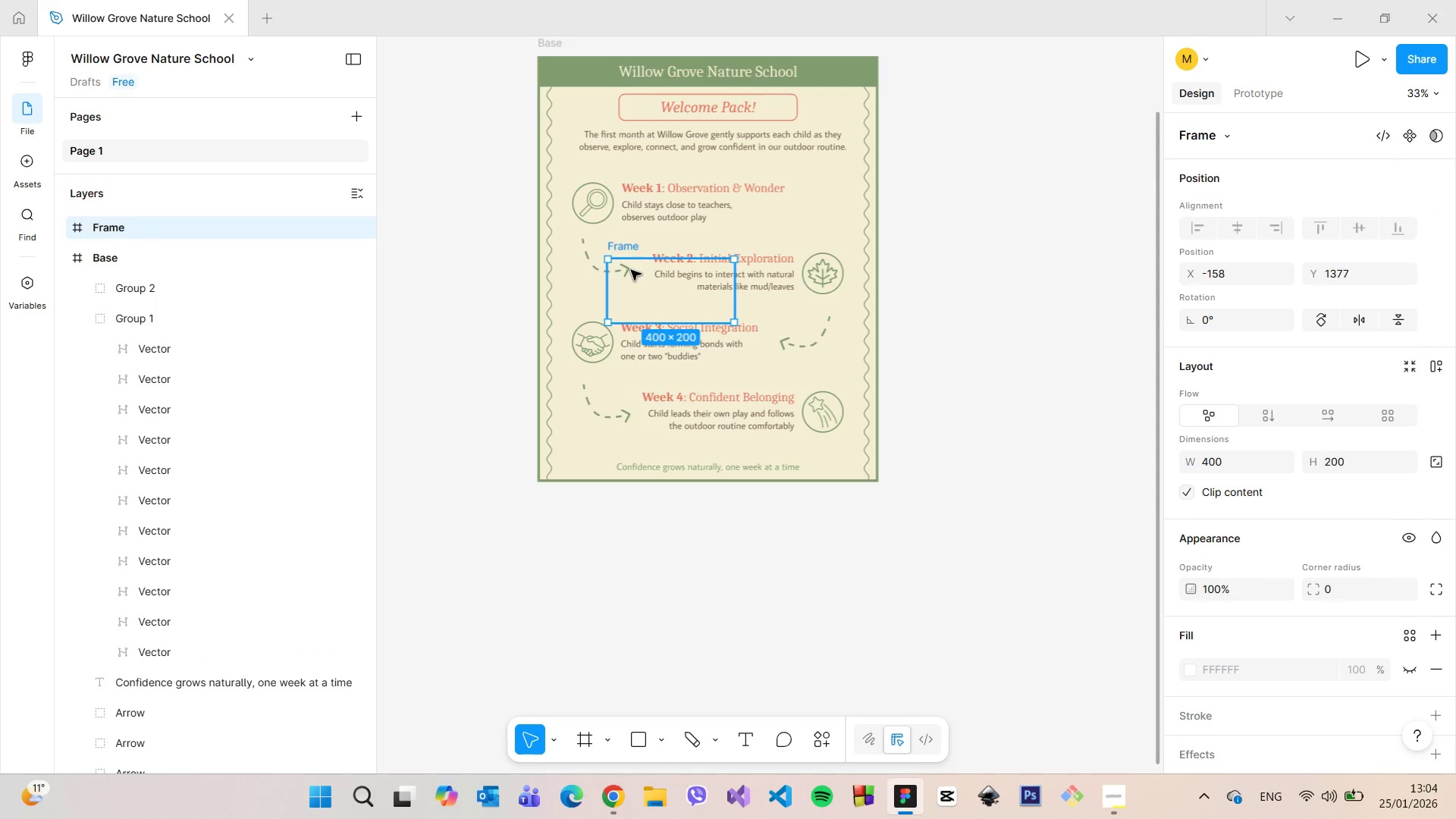 
key(Backspace)
 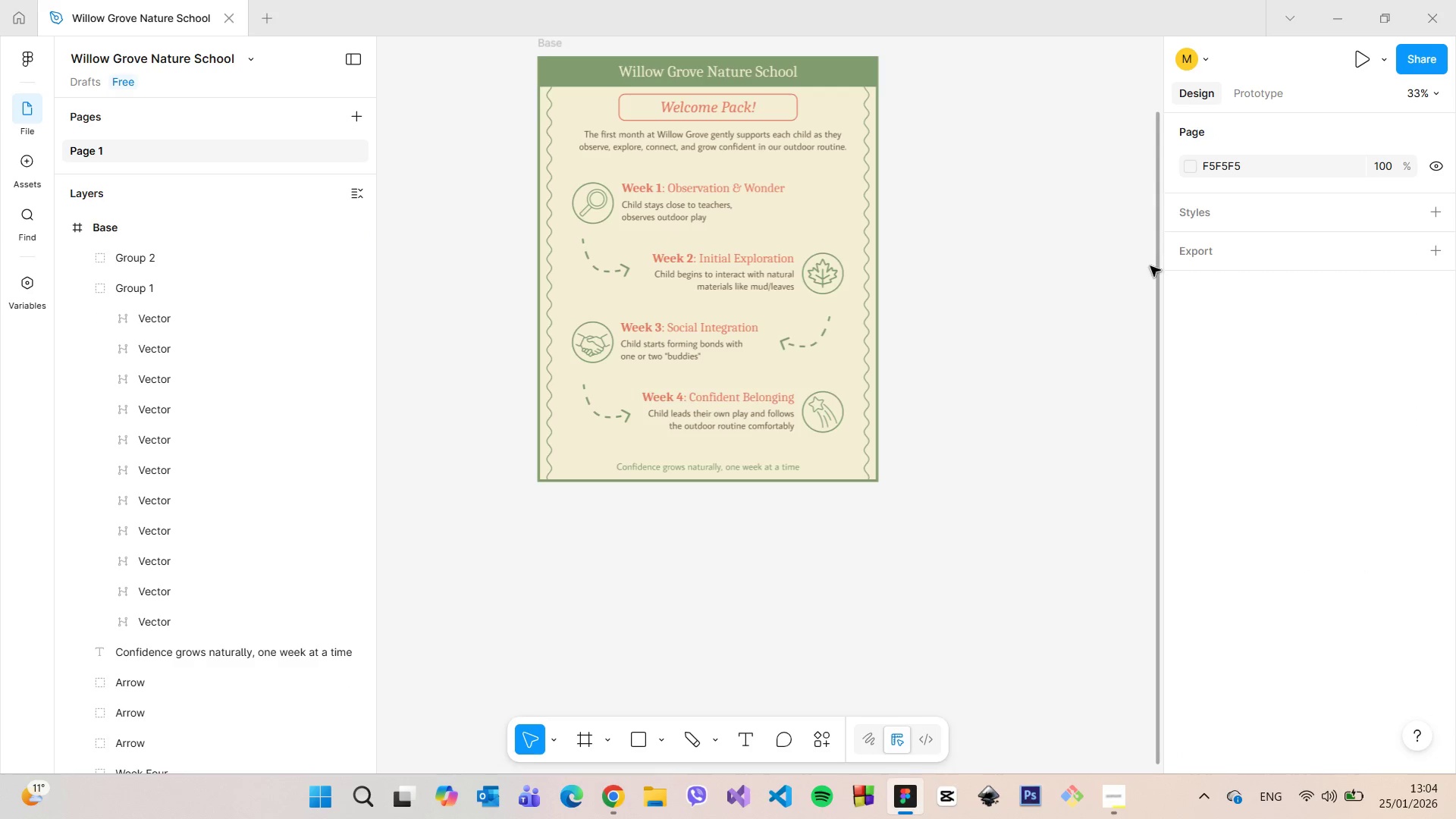 
left_click_drag(start_coordinate=[1156, 267], to_coordinate=[1133, 187])
 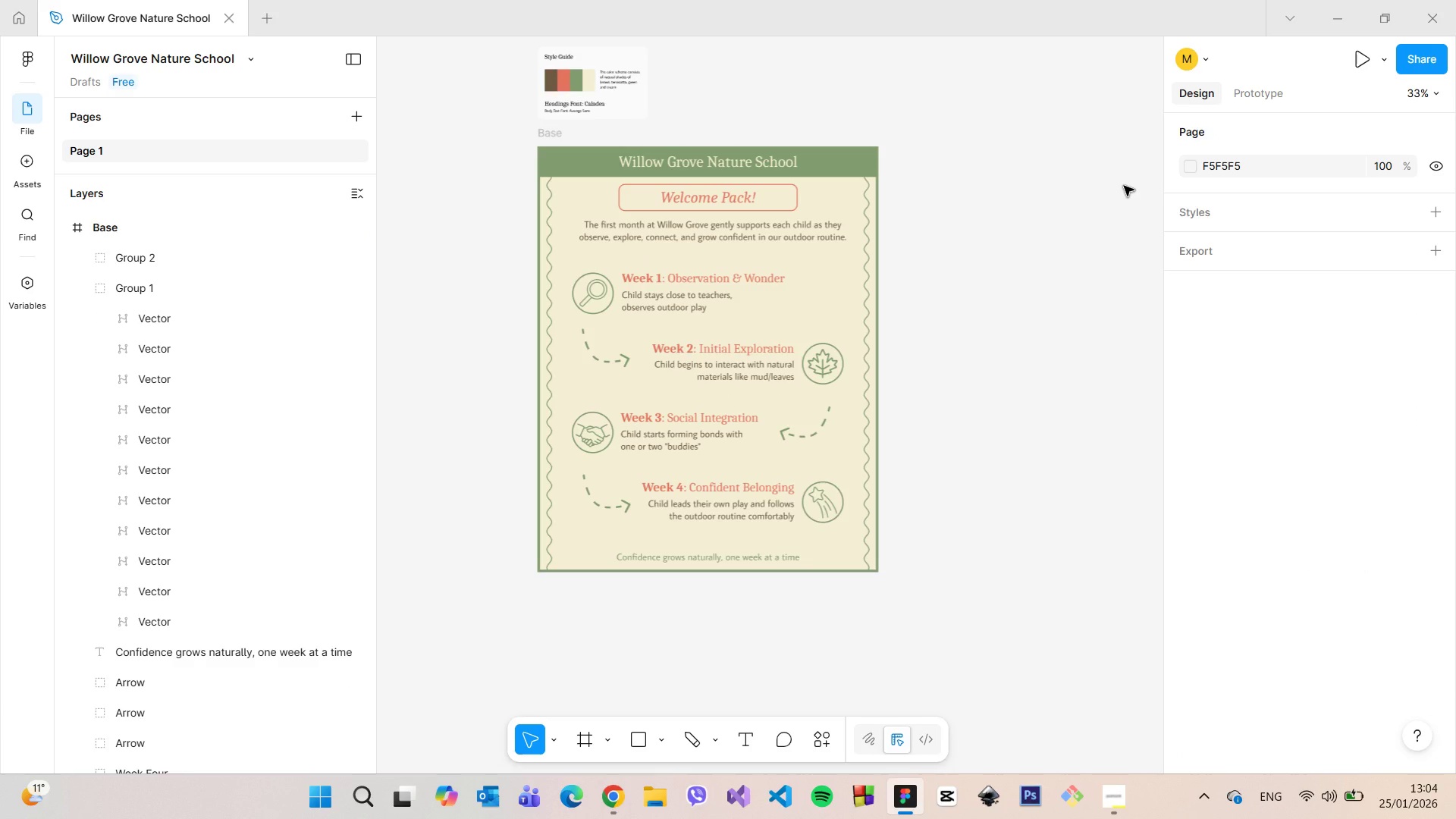 
scroll: coordinate [681, 243], scroll_direction: up, amount: 7.0
 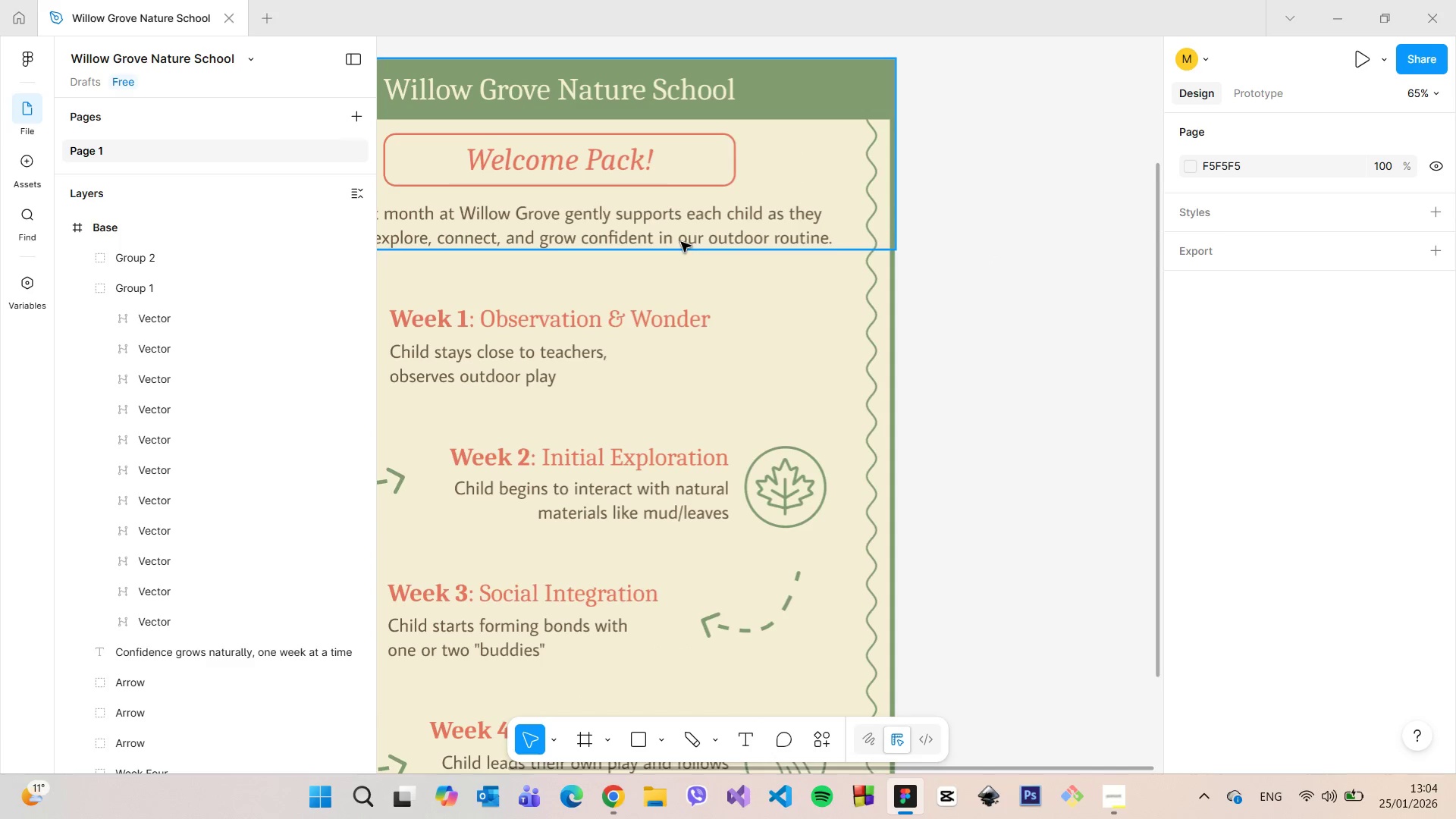 
scroll: coordinate [681, 242], scroll_direction: down, amount: 5.0
 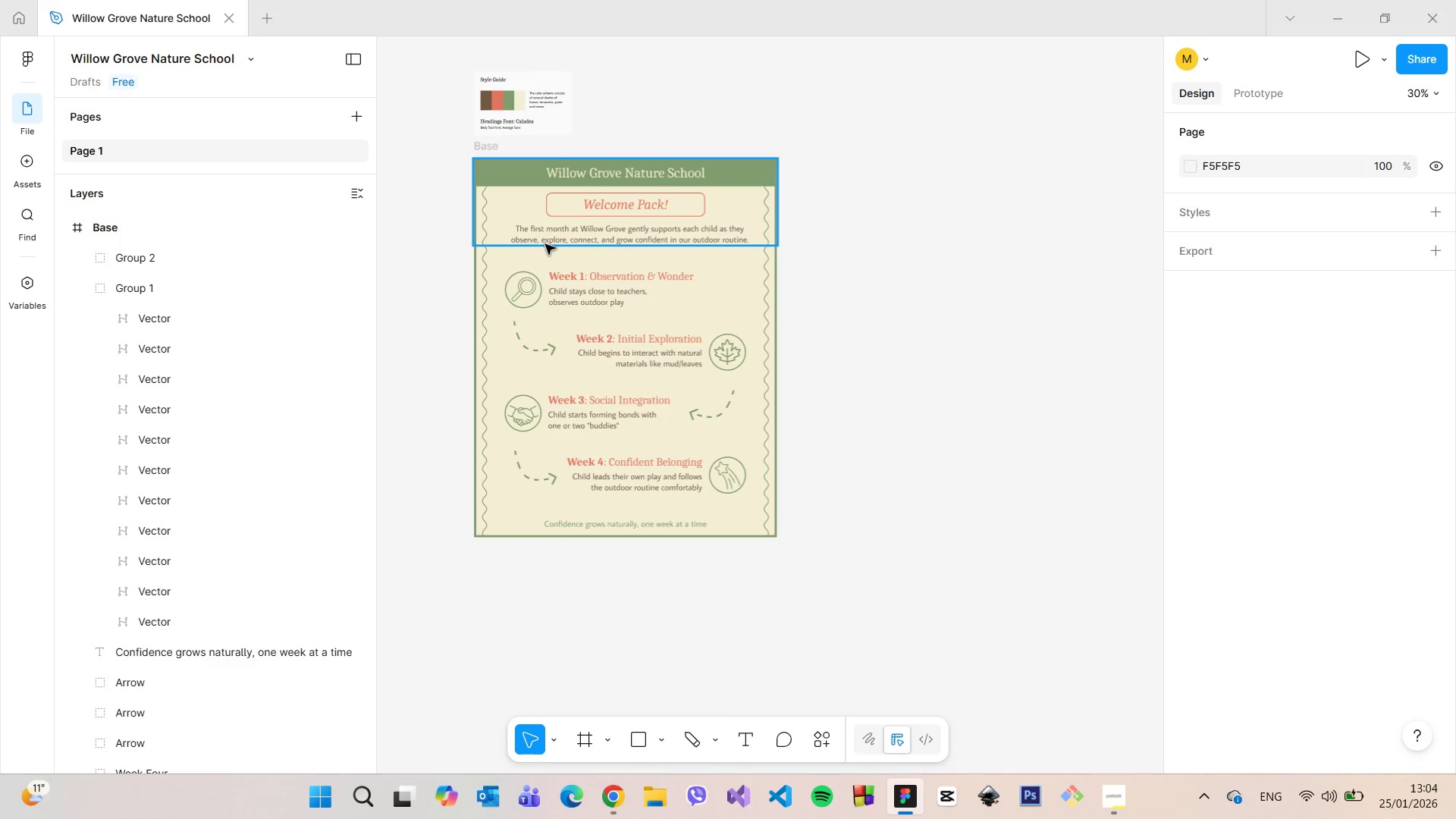 
scroll: coordinate [543, 243], scroll_direction: up, amount: 4.0
 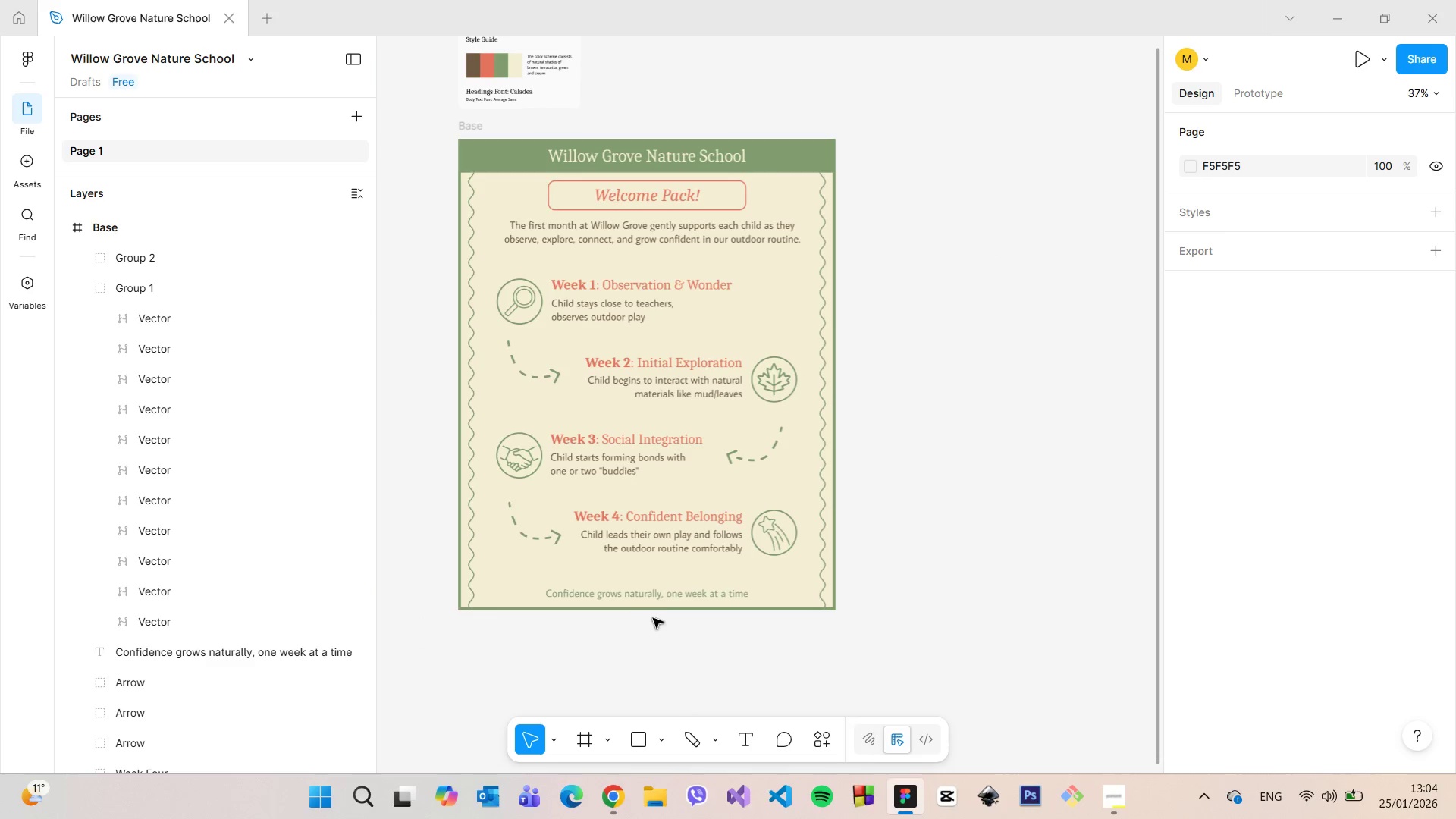 
wait(10.48)
 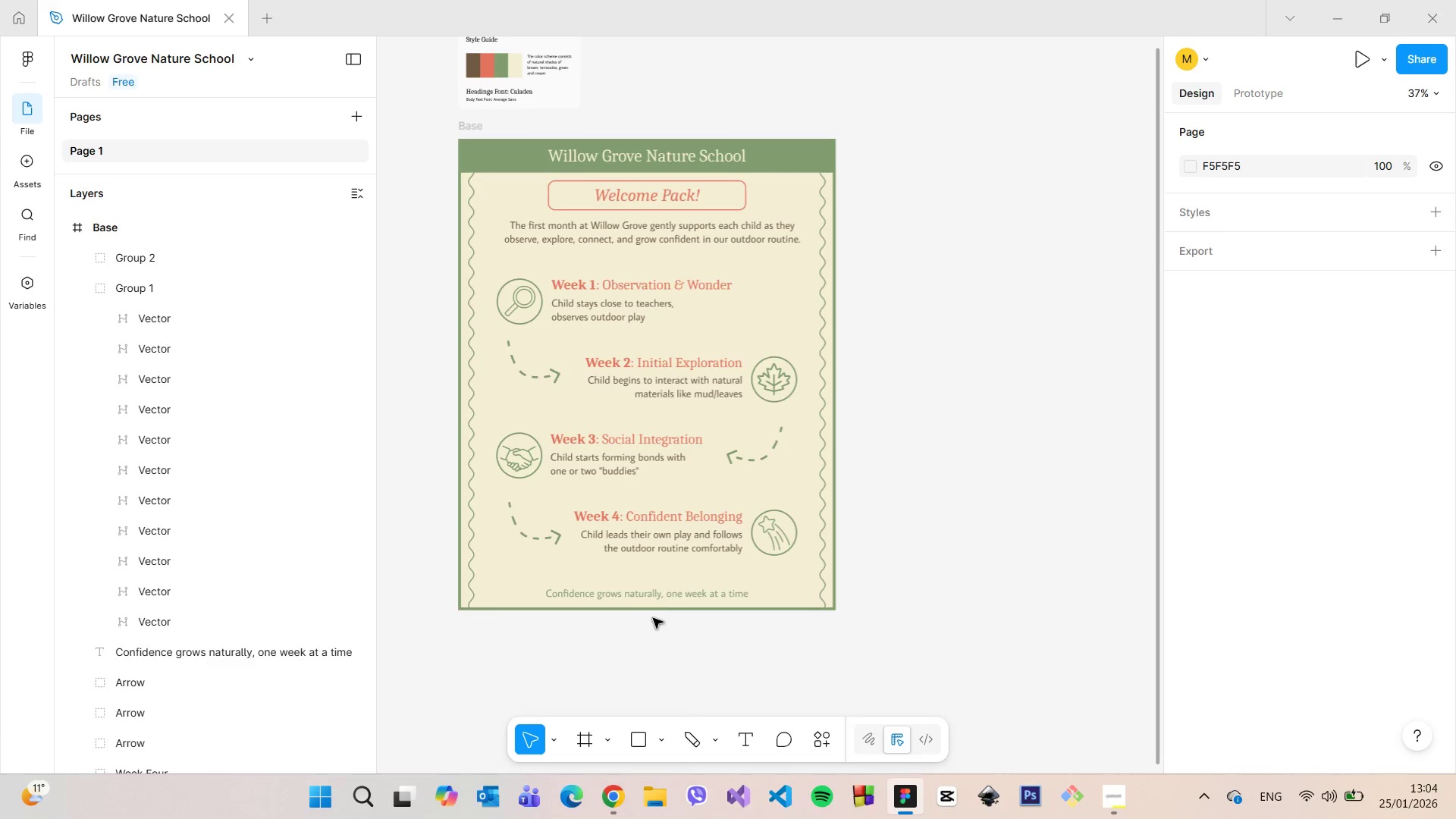 
left_click([620, 798])
 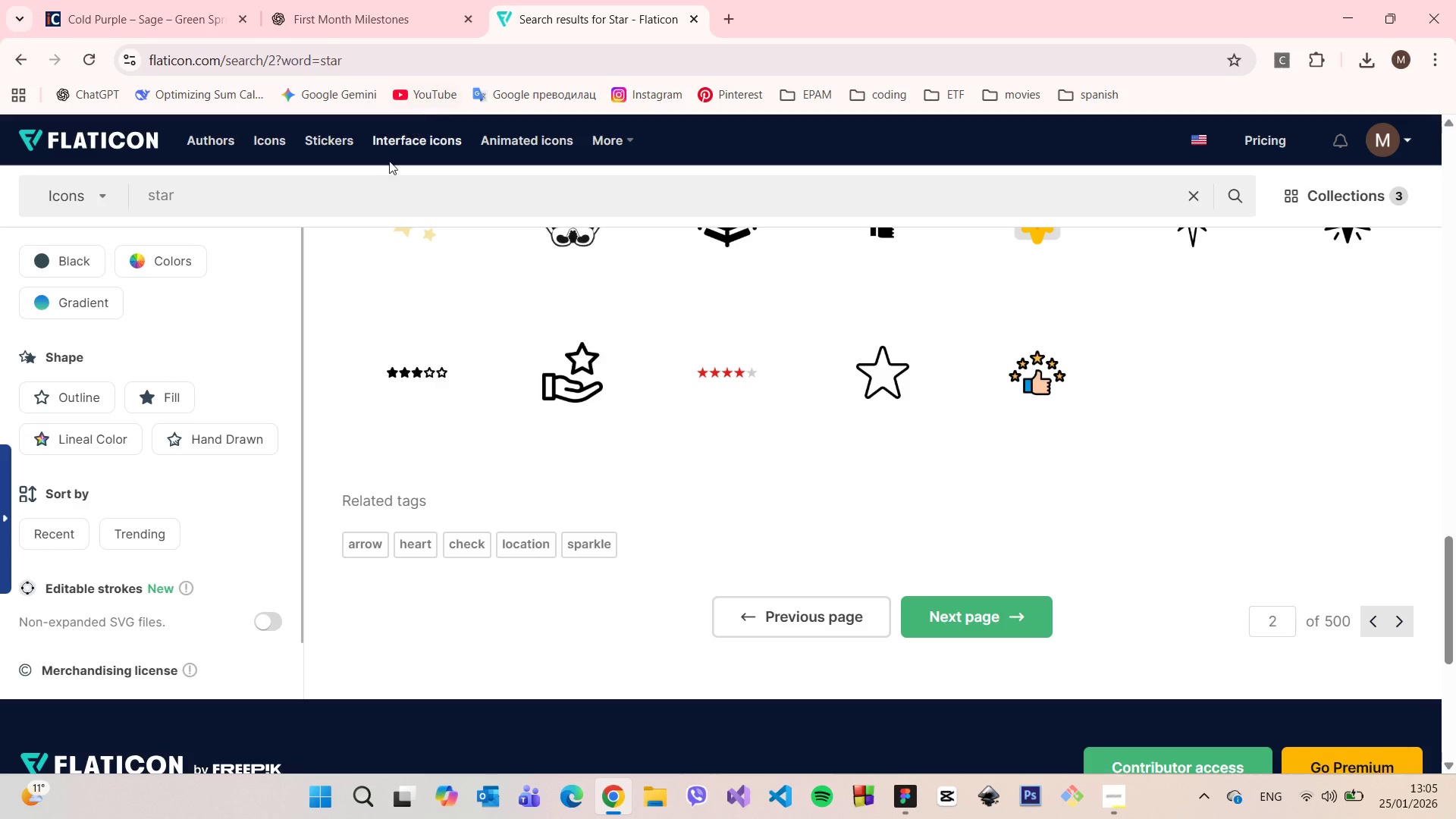 
double_click([364, 196])
 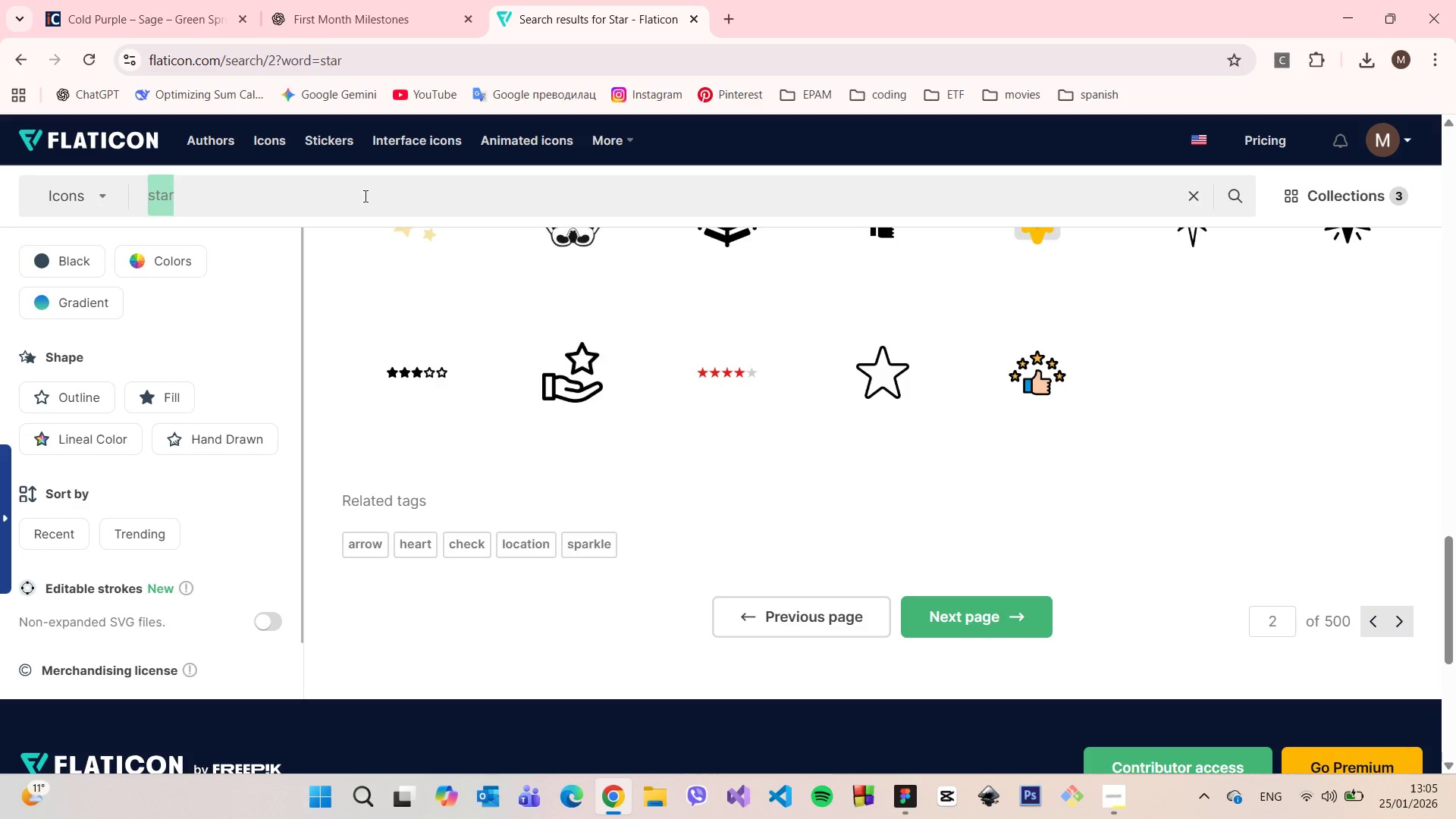 
triple_click([364, 196])
 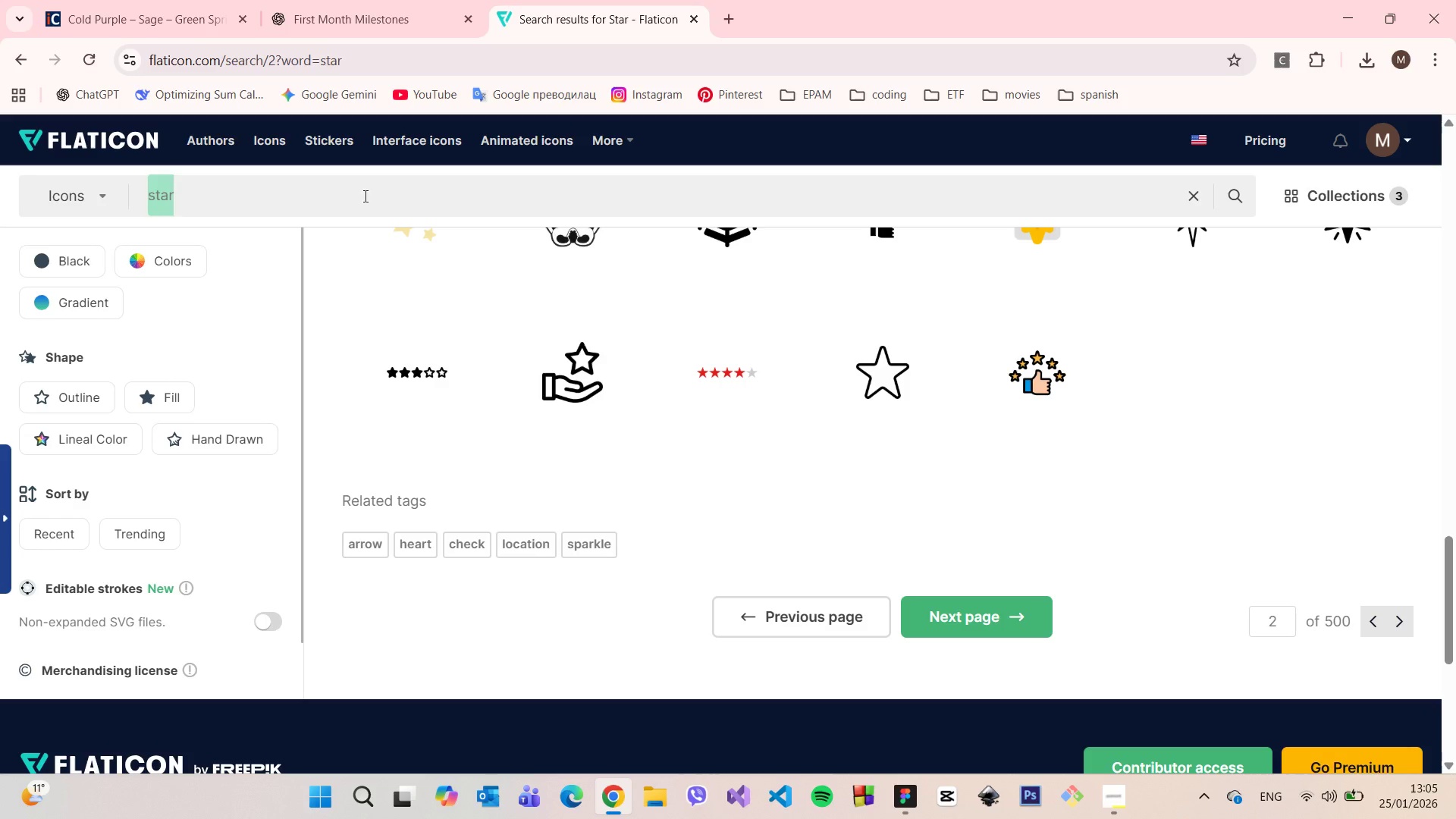 
type(nature)
 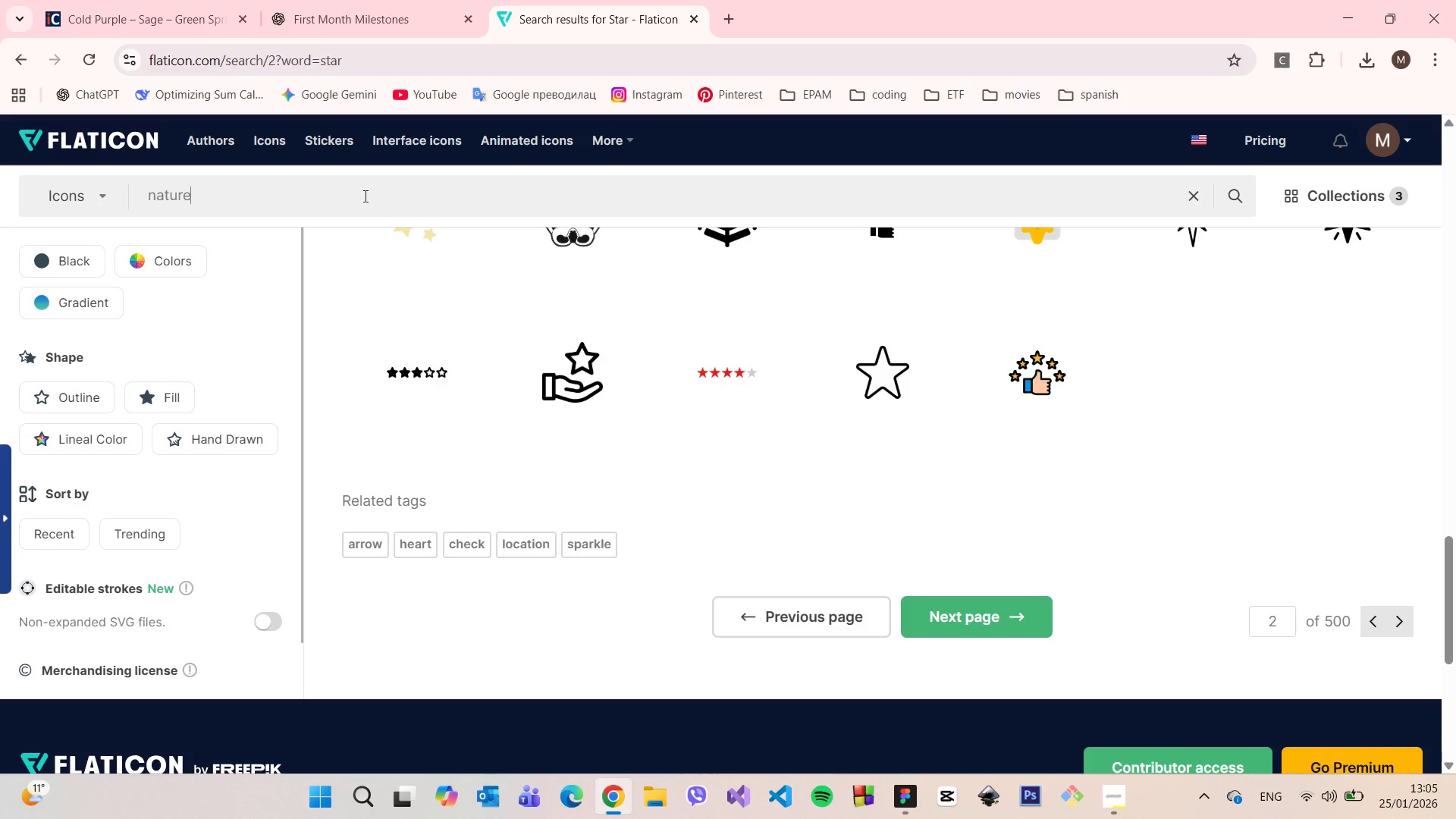 
key(Enter)
 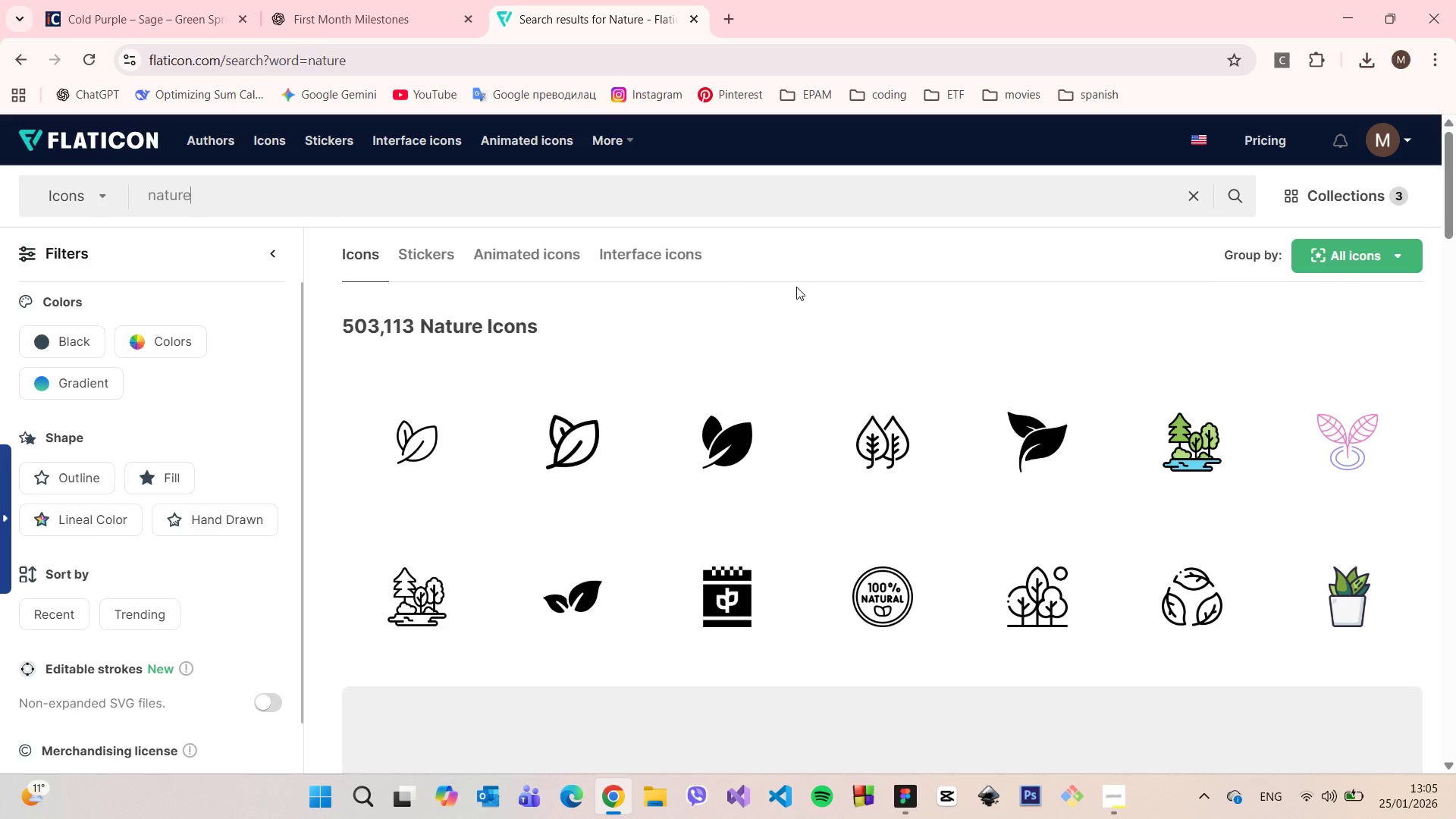 
wait(6.88)
 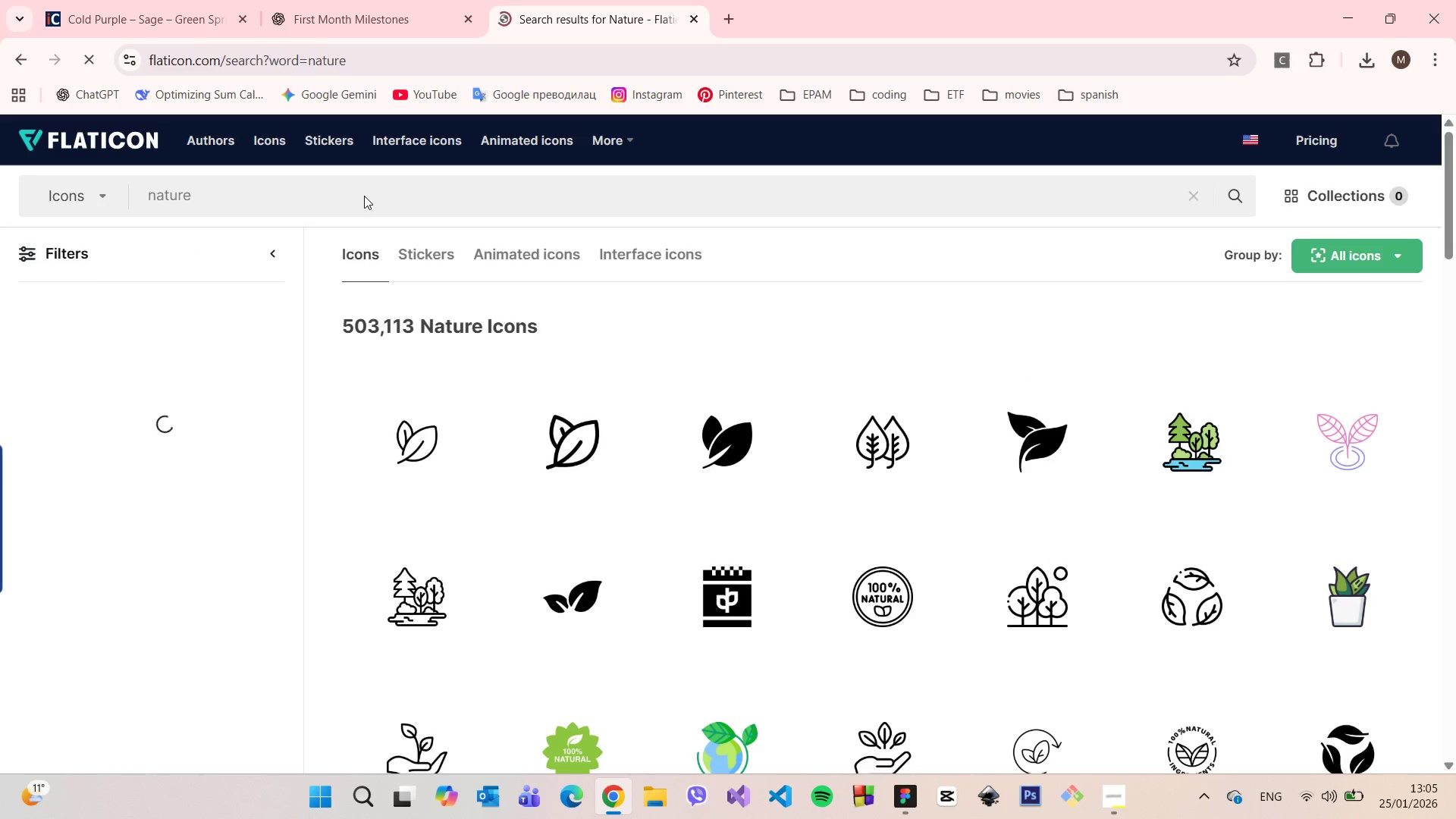 
scroll: coordinate [767, 349], scroll_direction: down, amount: 7.0
 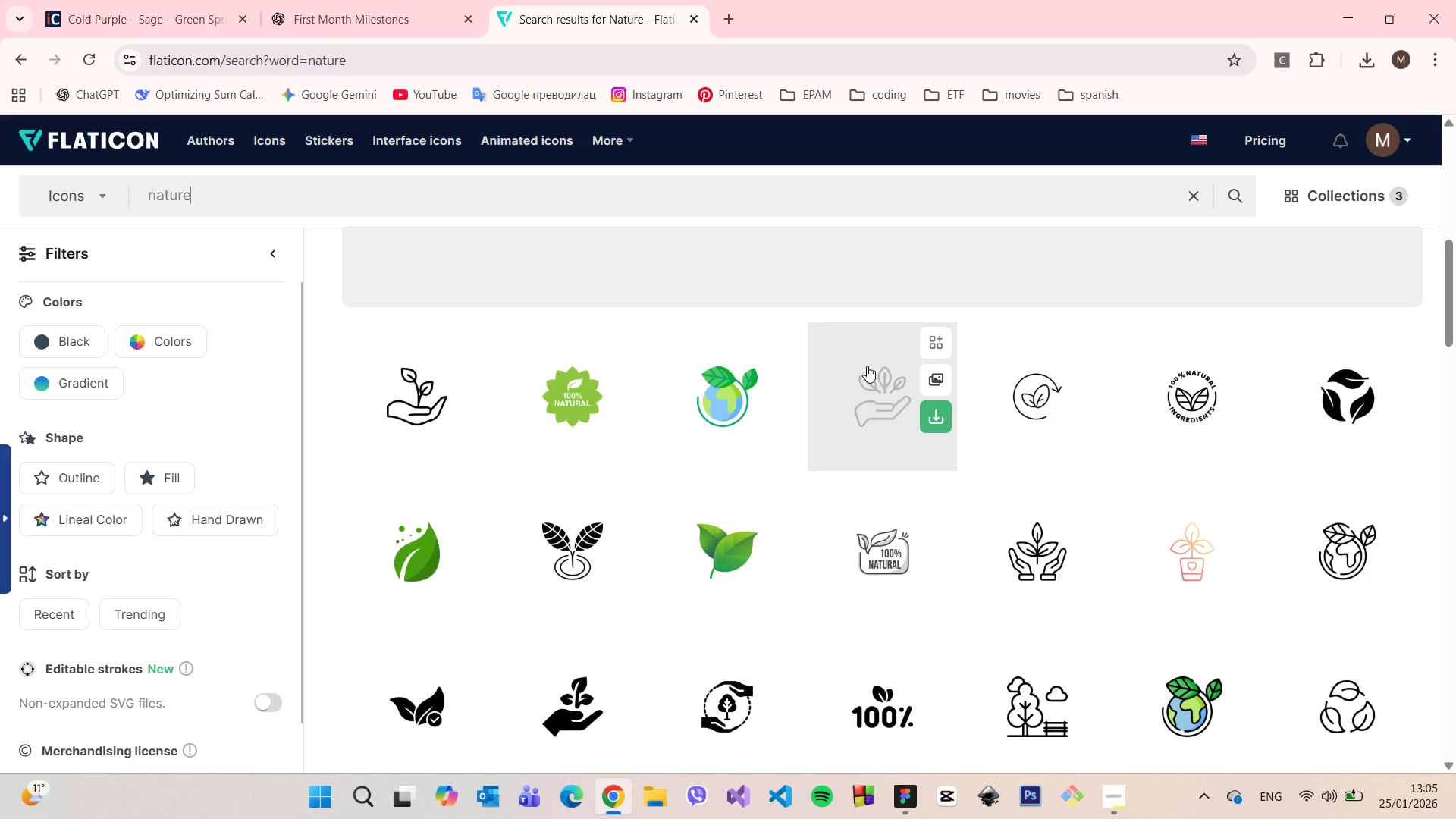 
left_click([870, 406])
 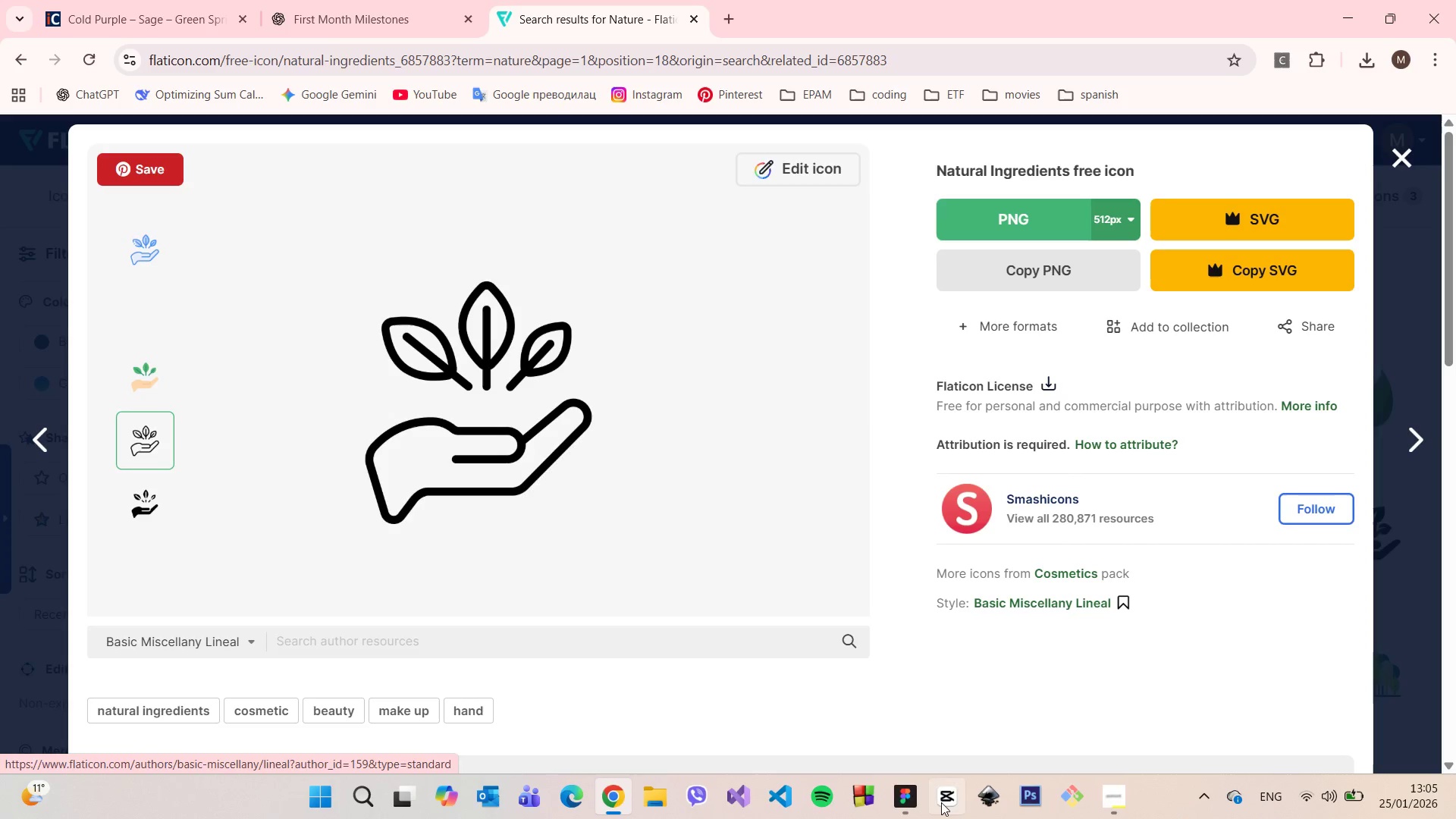 
left_click([902, 803])
 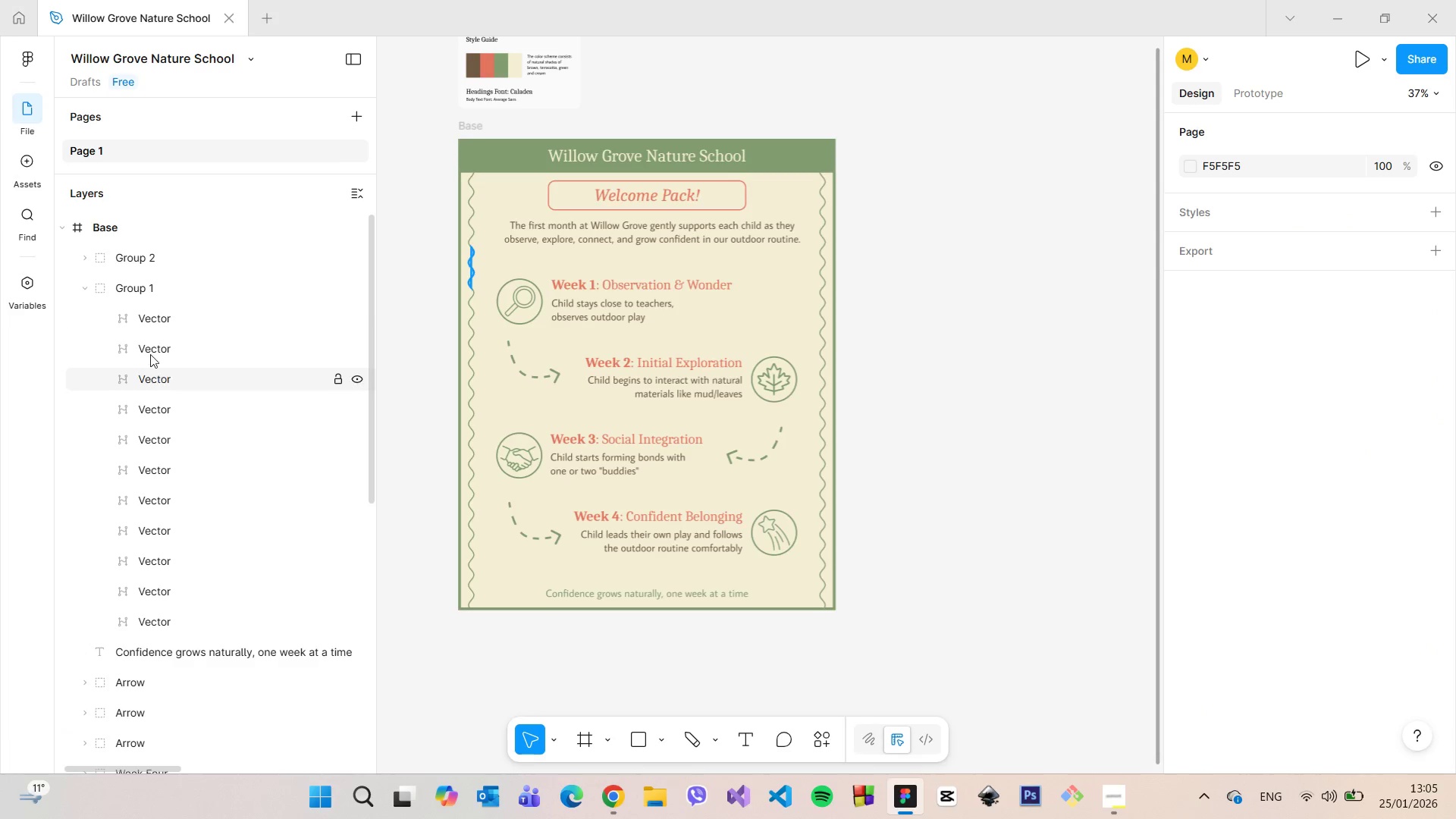 
wait(5.02)
 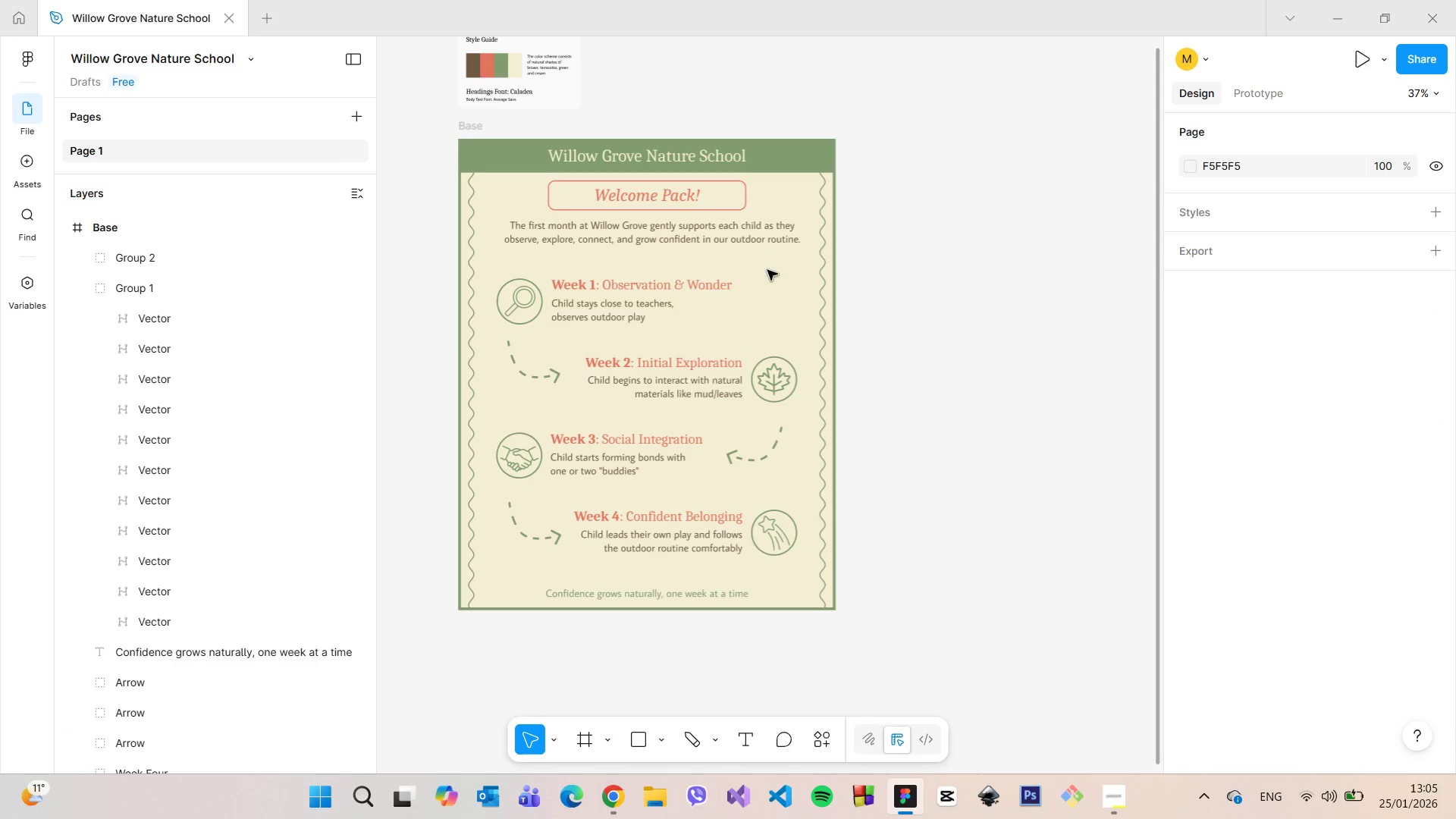 
left_click([78, 295])
 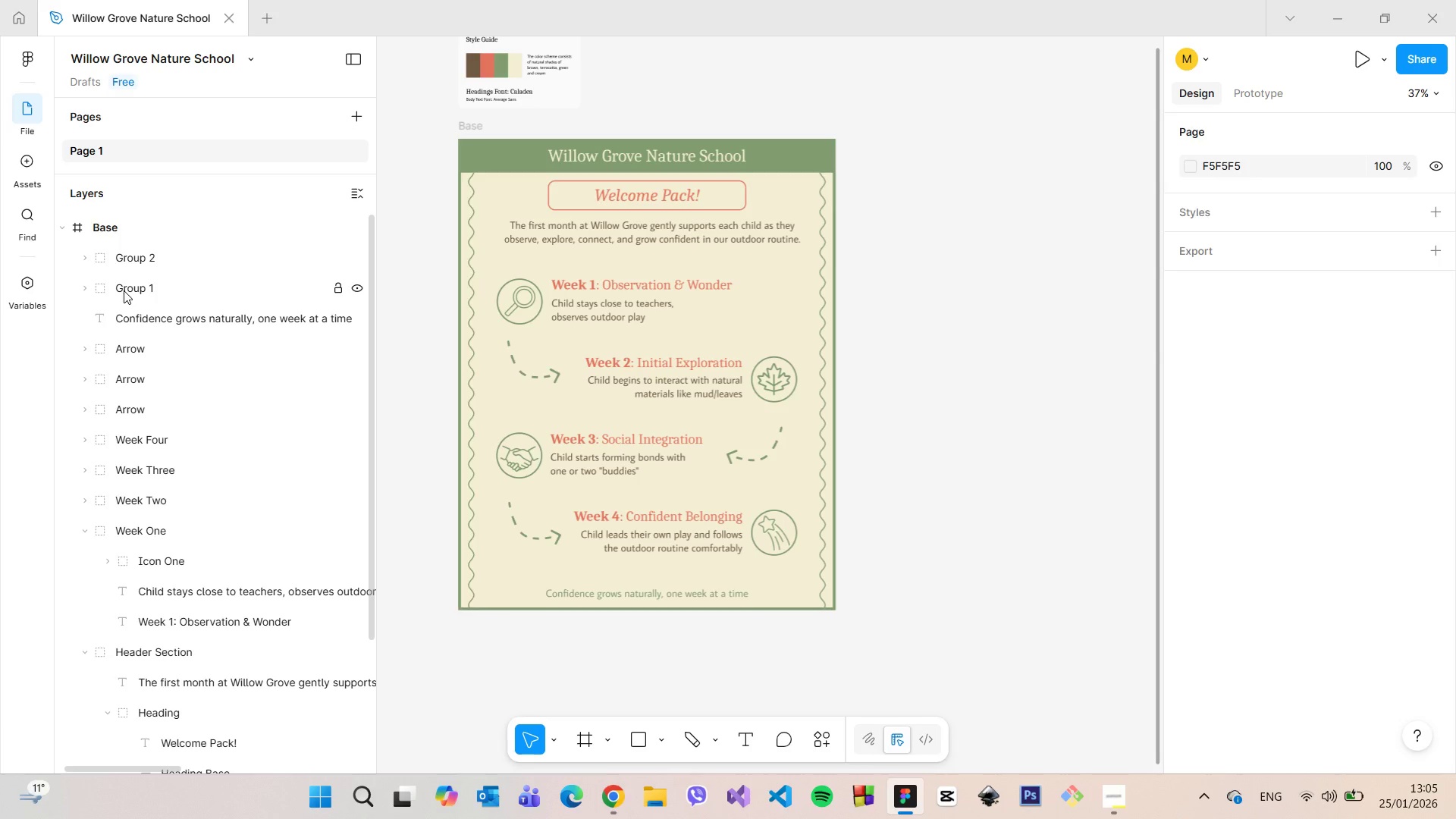 
double_click([124, 290])
 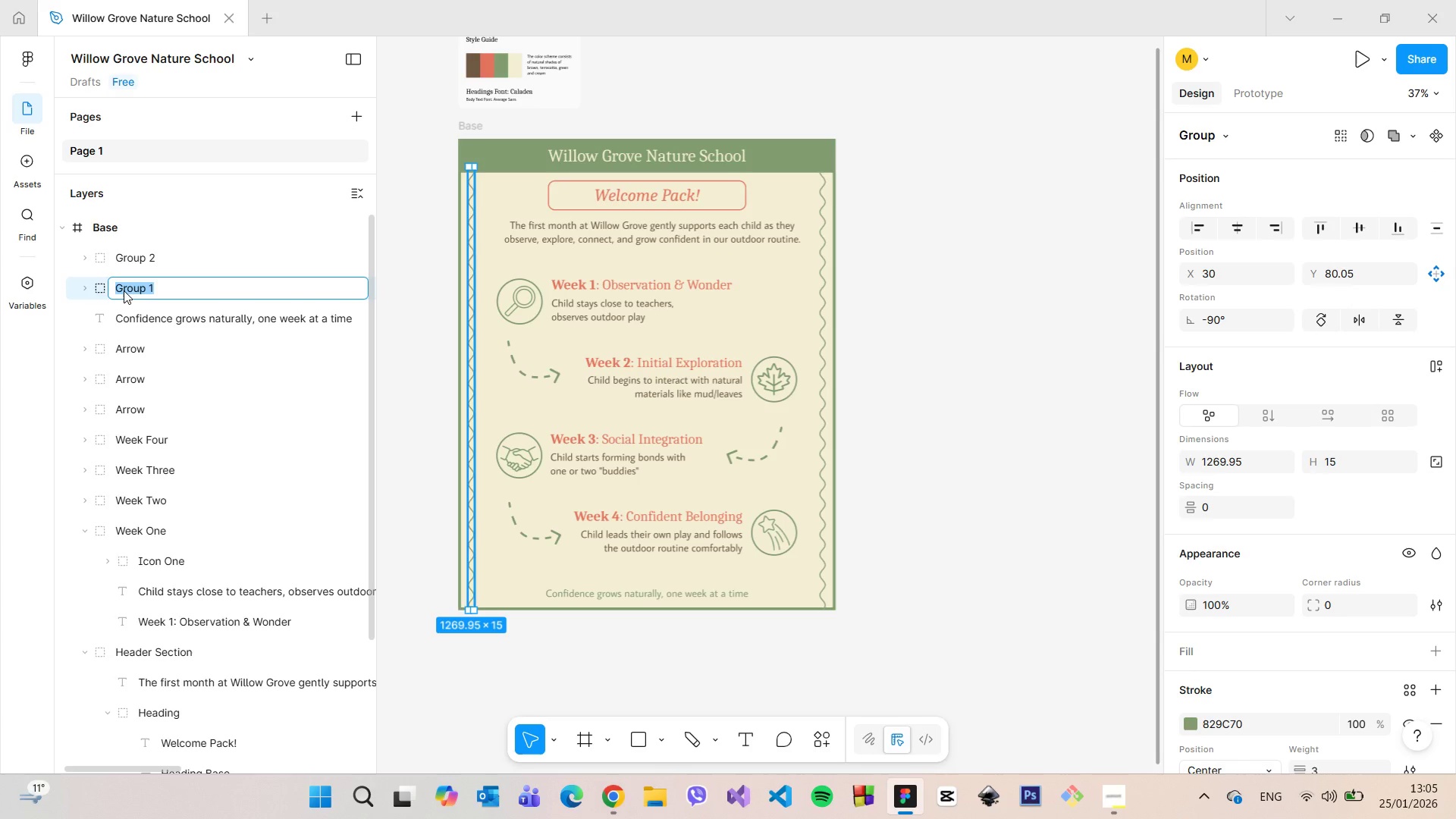 
type(line)
key(Backspace)
key(Backspace)
key(Backspace)
key(Backspace)
type(Lines)
key(Backspace)
key(Backspace)
key(Backspace)
key(Backspace)
key(Backspace)
type(Decoration)
 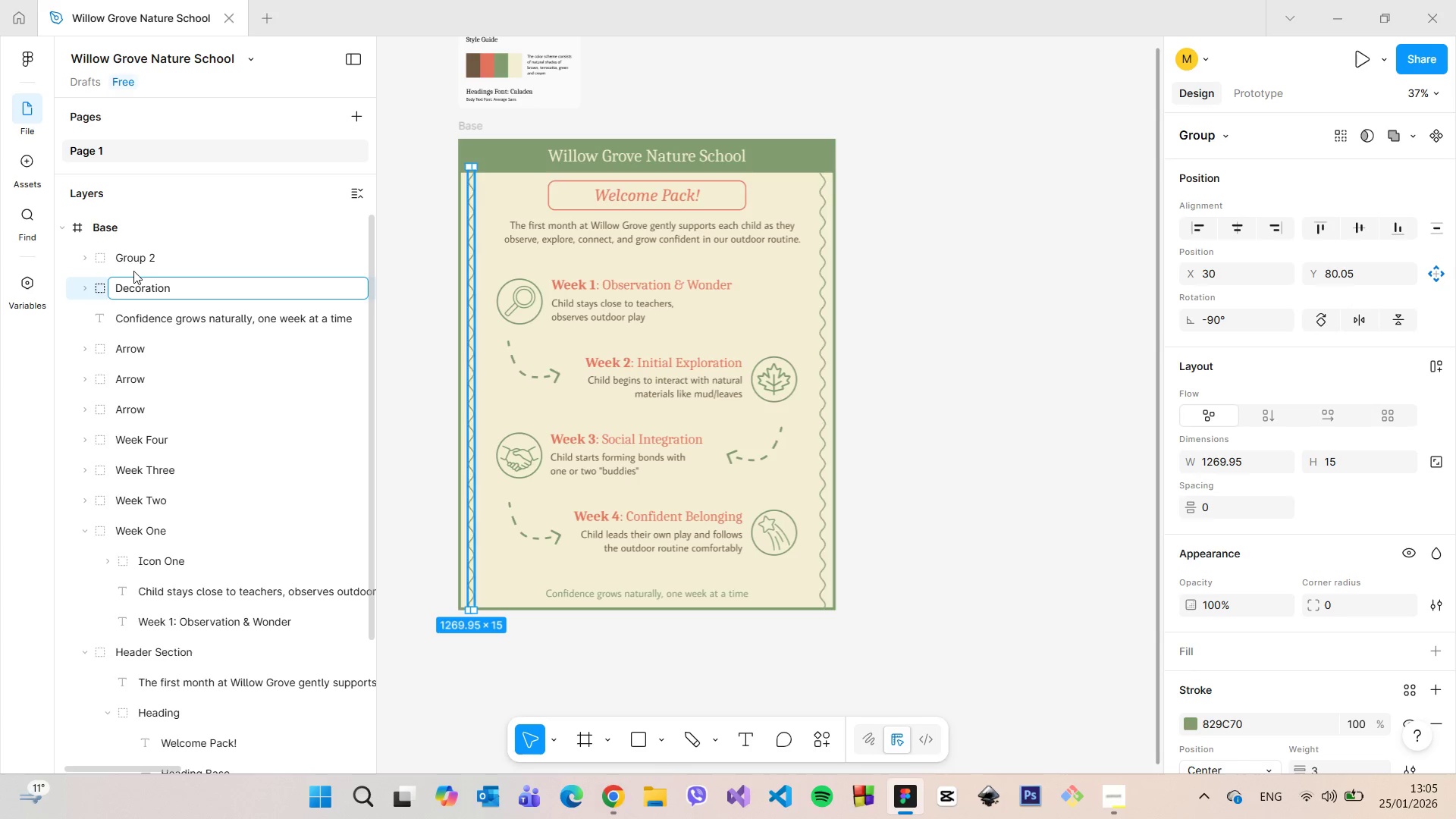 
left_click([139, 257])
 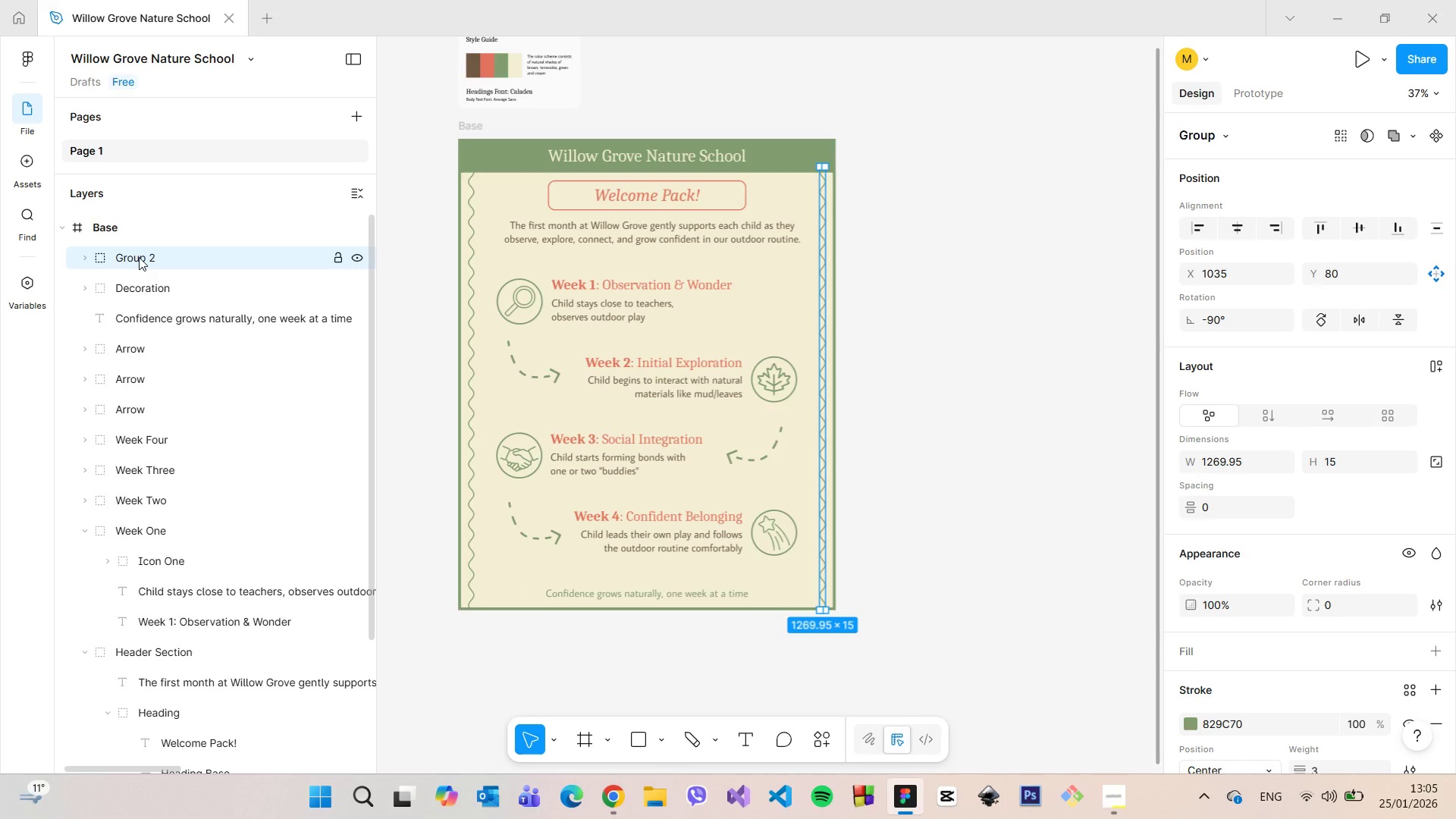 
double_click([139, 257])
 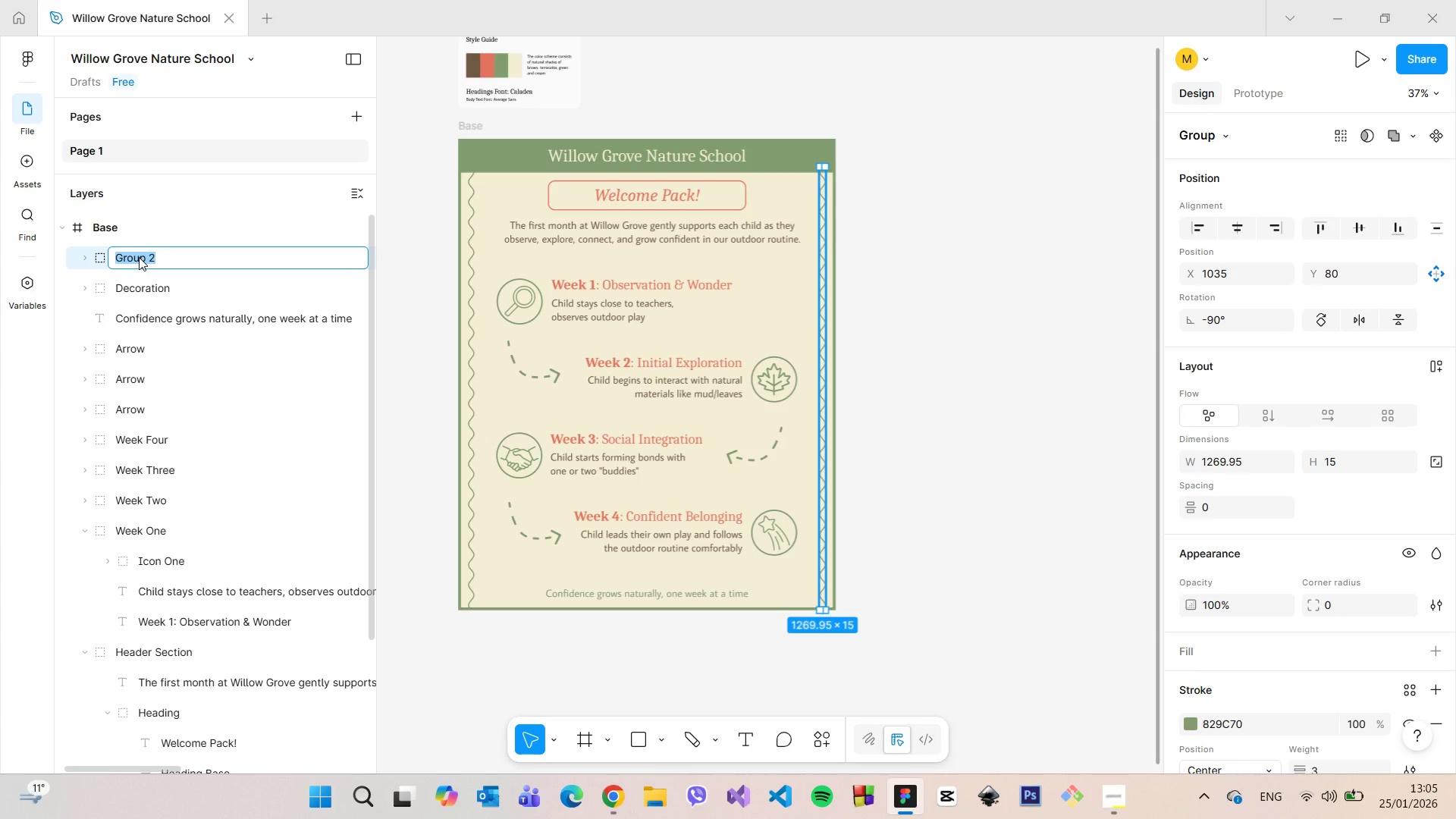 
type(Decoration)
 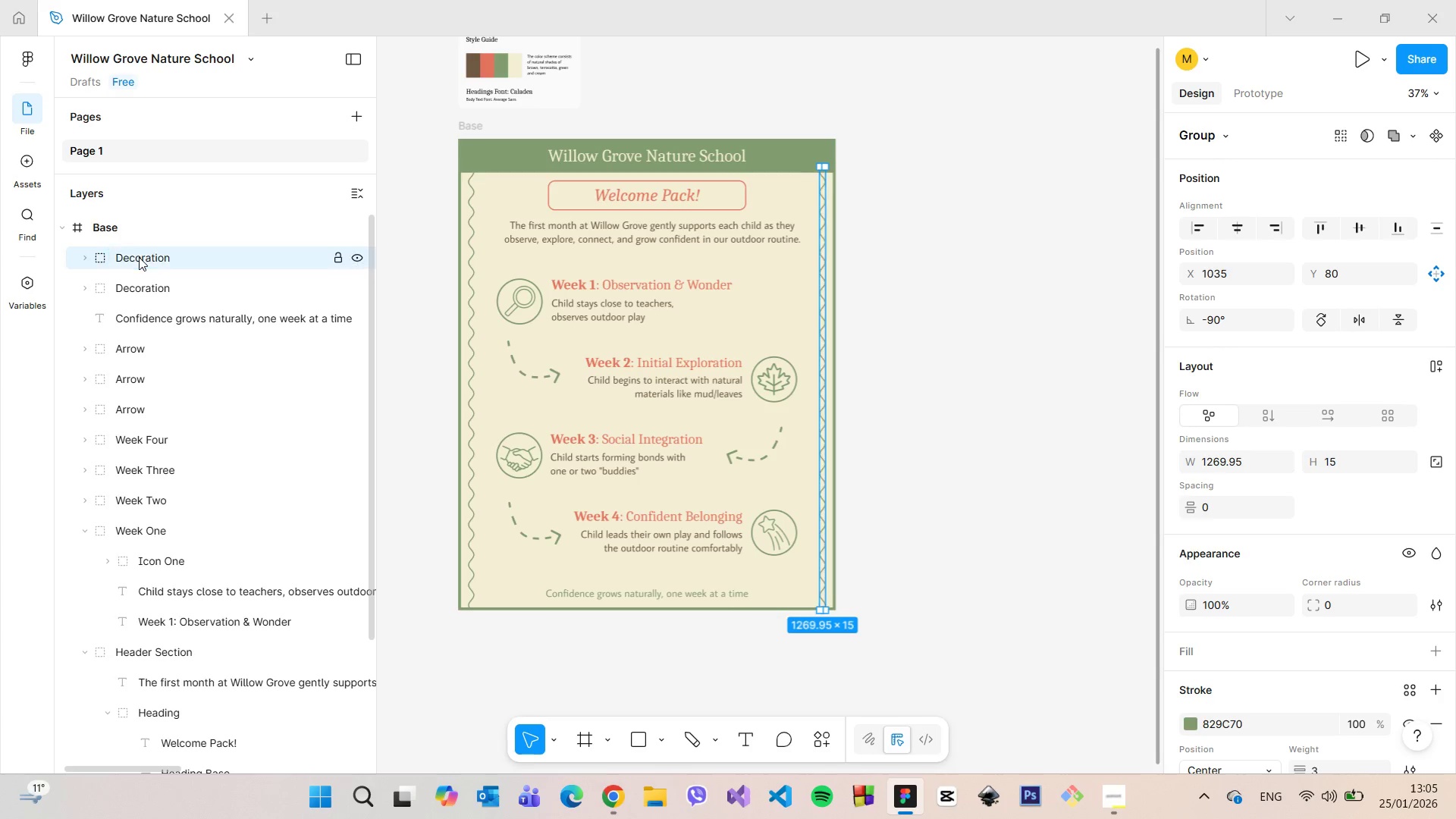 
key(Enter)
 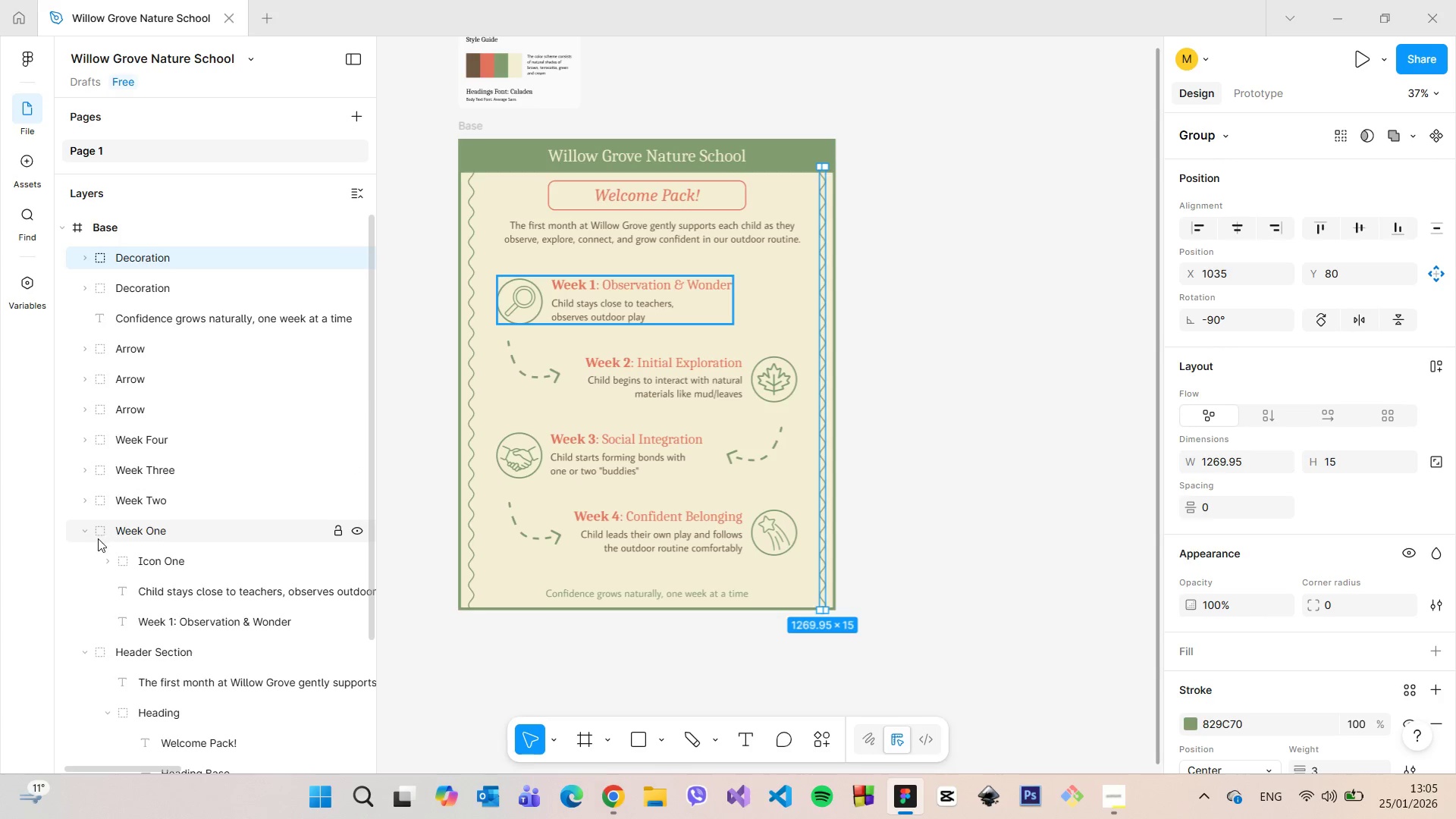 
left_click([88, 528])
 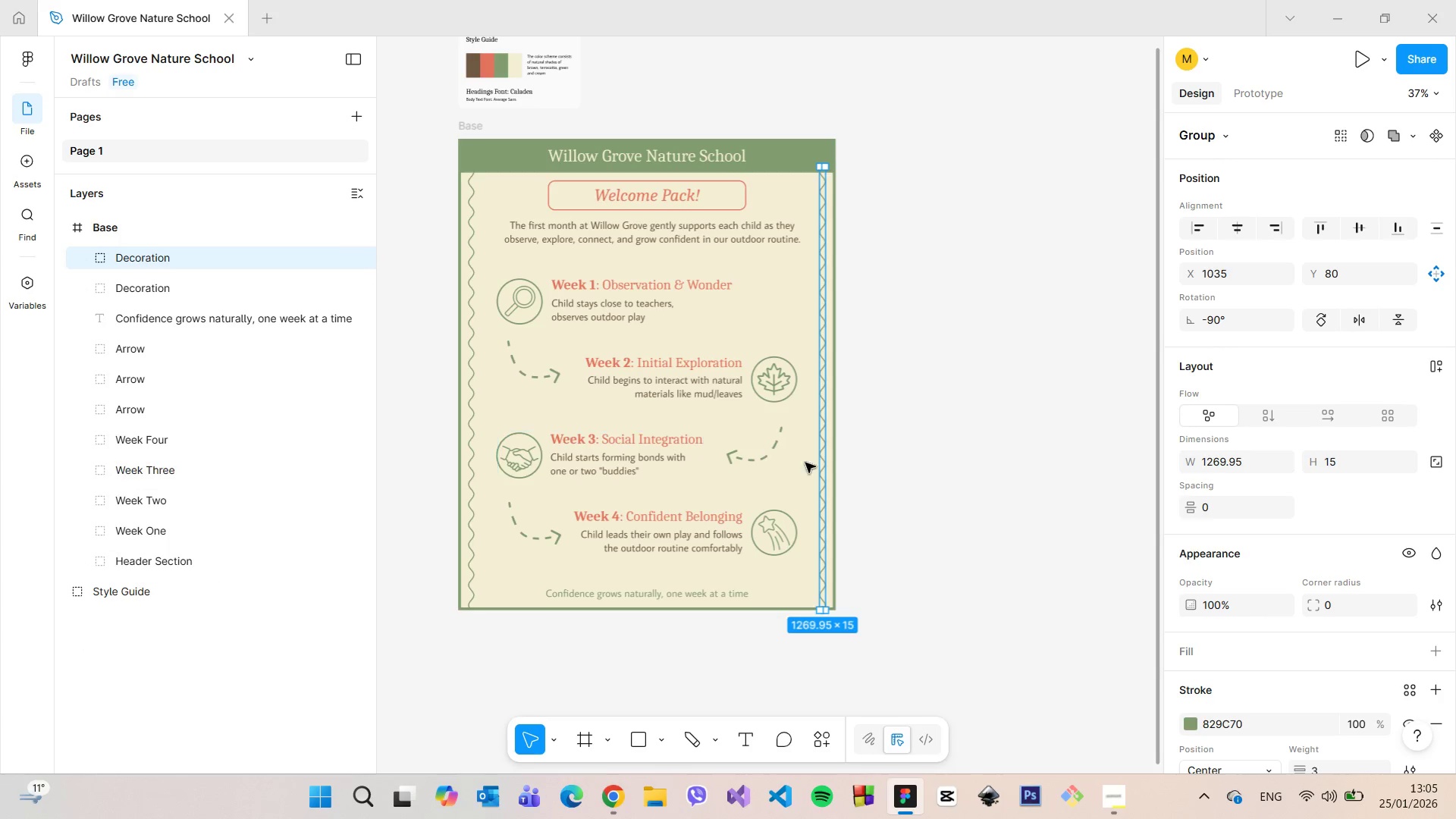 
left_click([618, 293])
 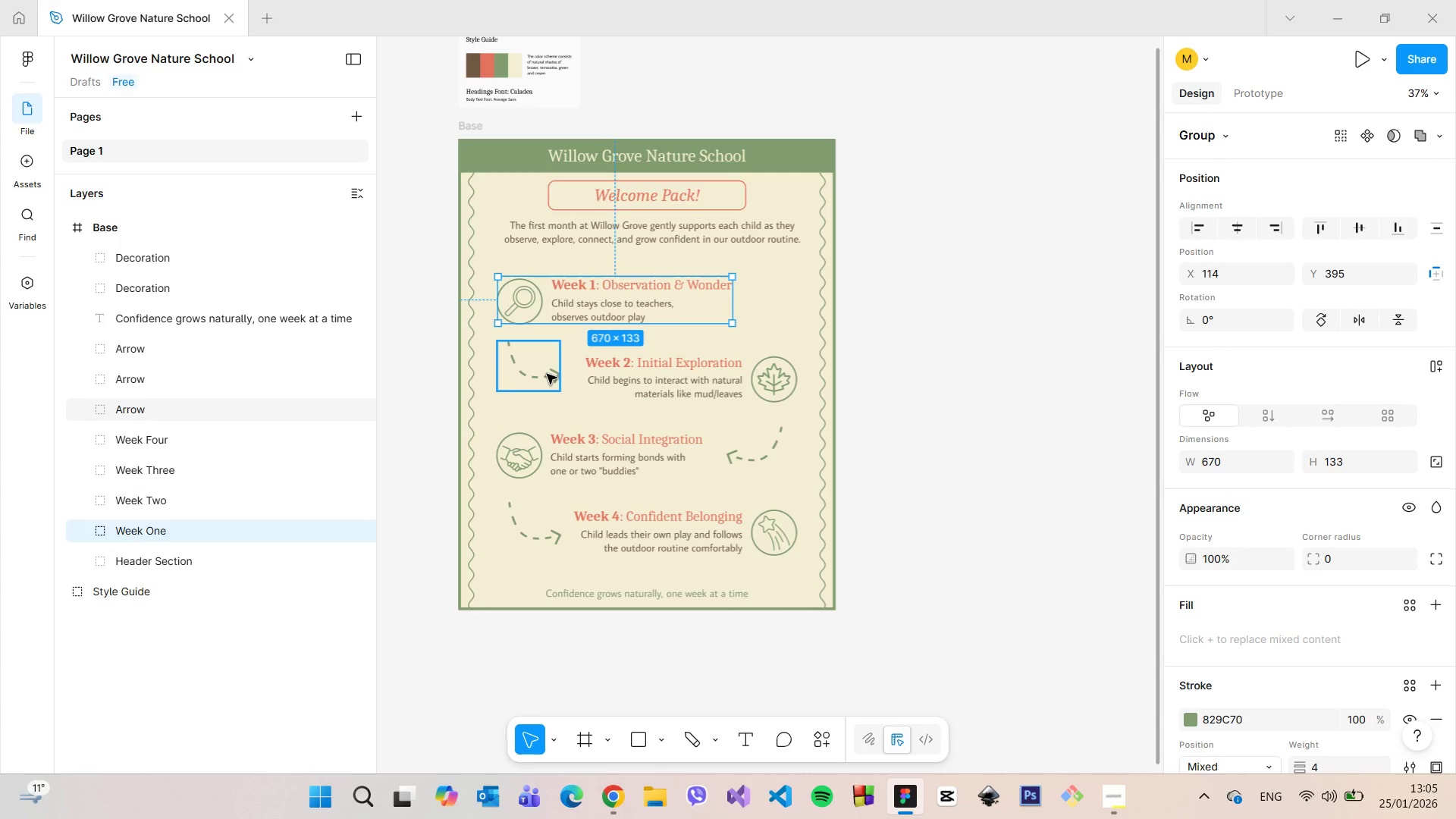 
hold_key(key=ShiftLeft, duration=1.5)
left_click([547, 374])
 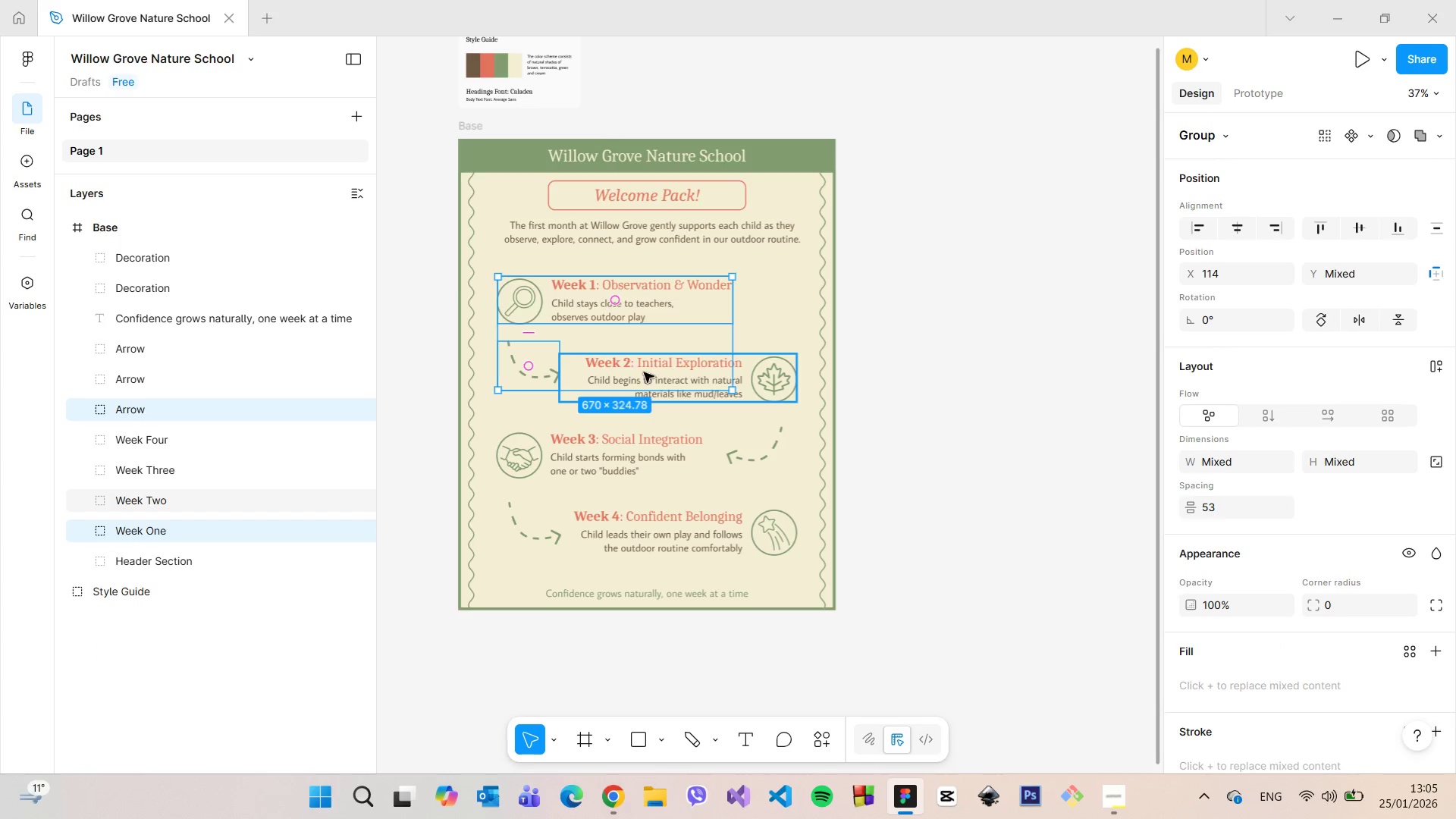 
double_click([645, 372])
 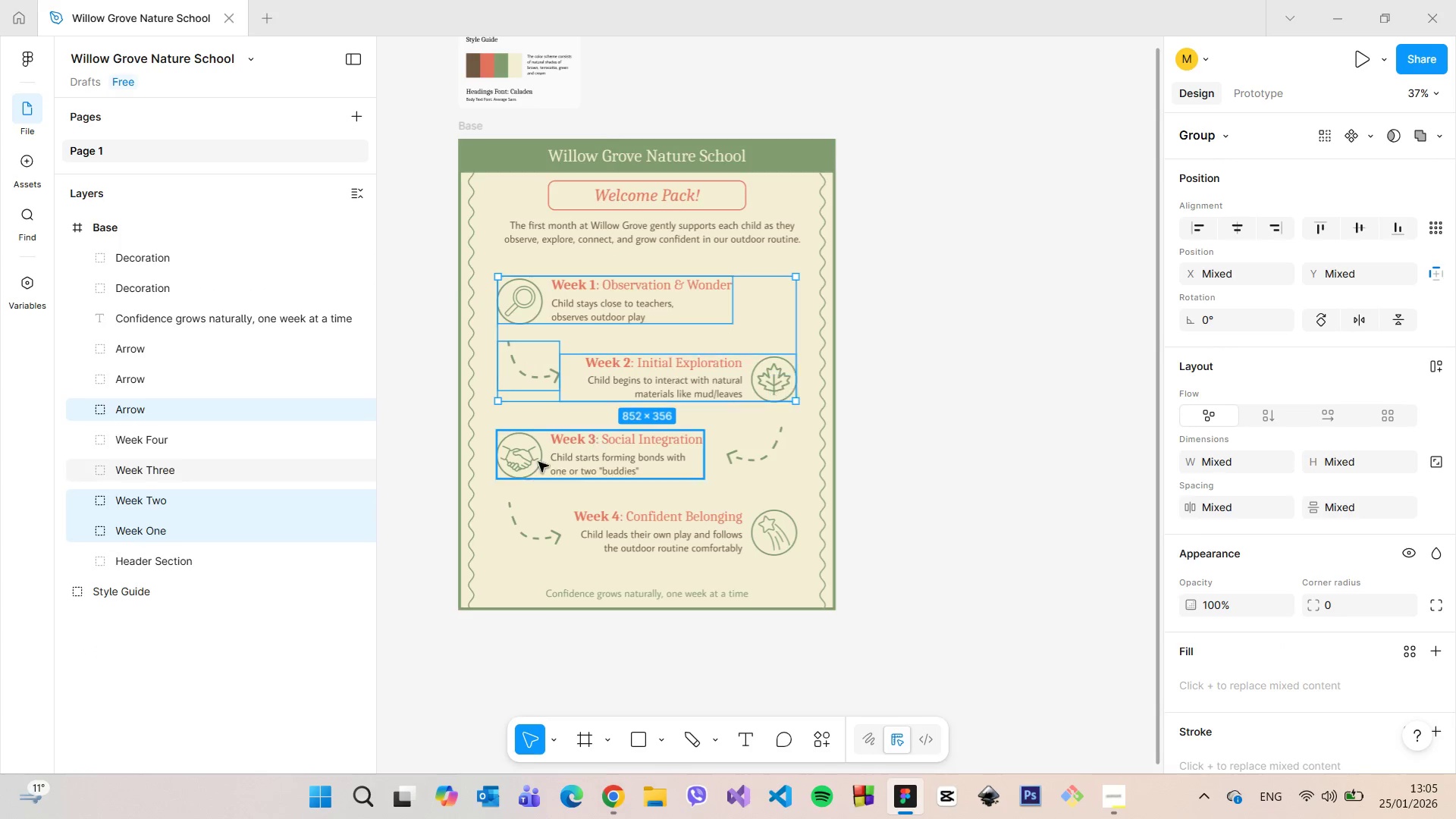 
left_click([519, 461])